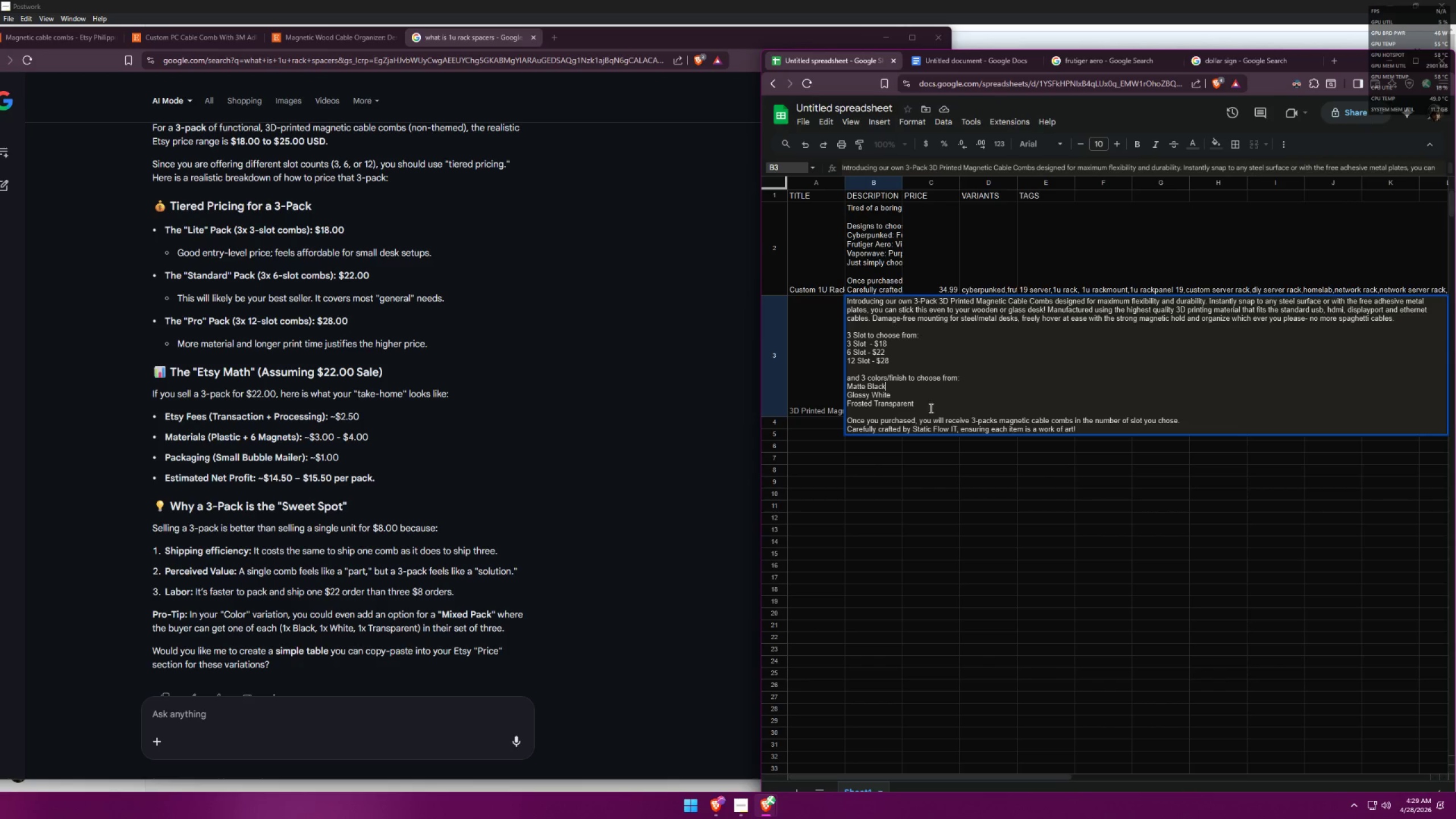 
triple_click([929, 407])
 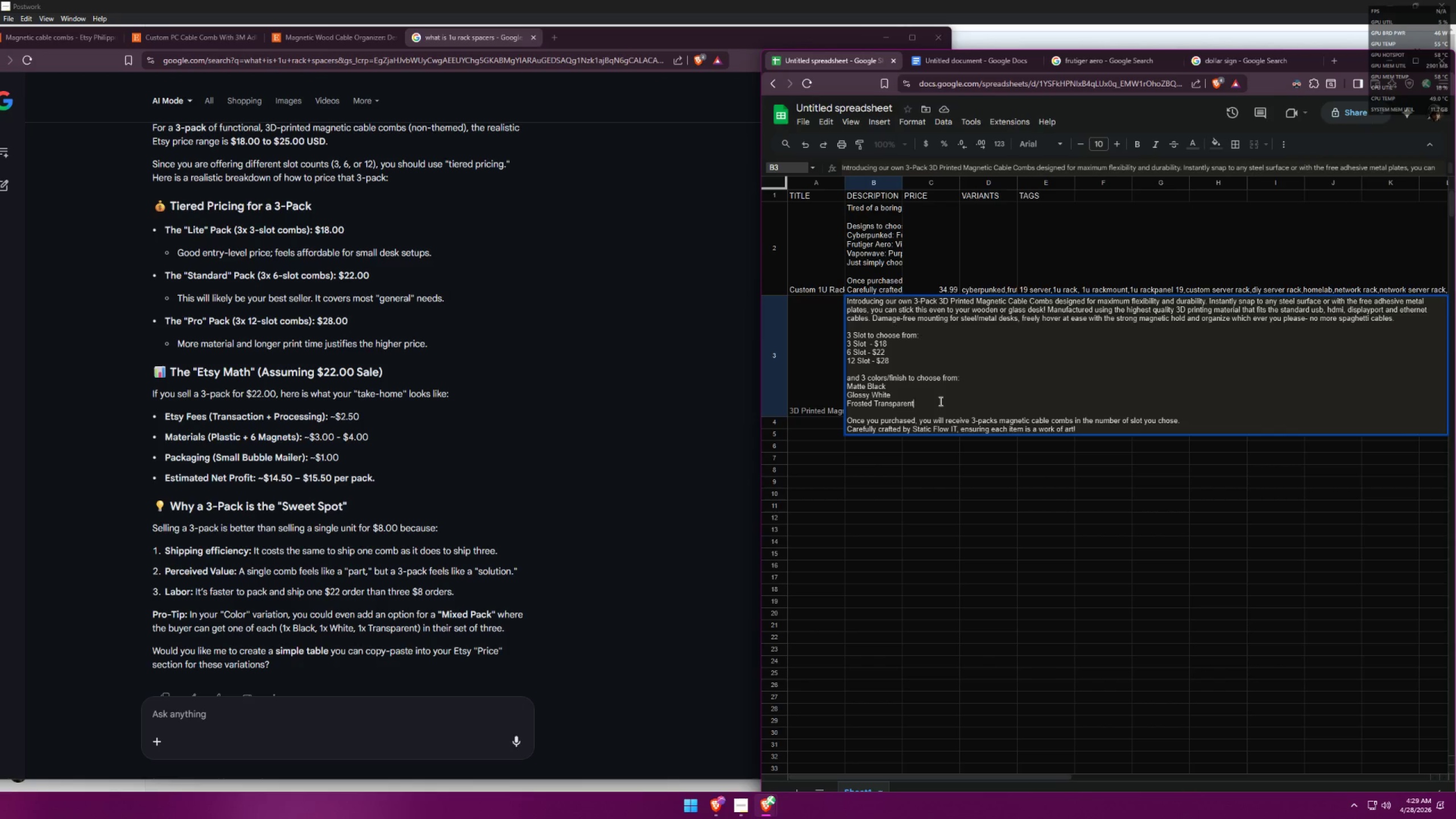 
key(Control+Enter)
 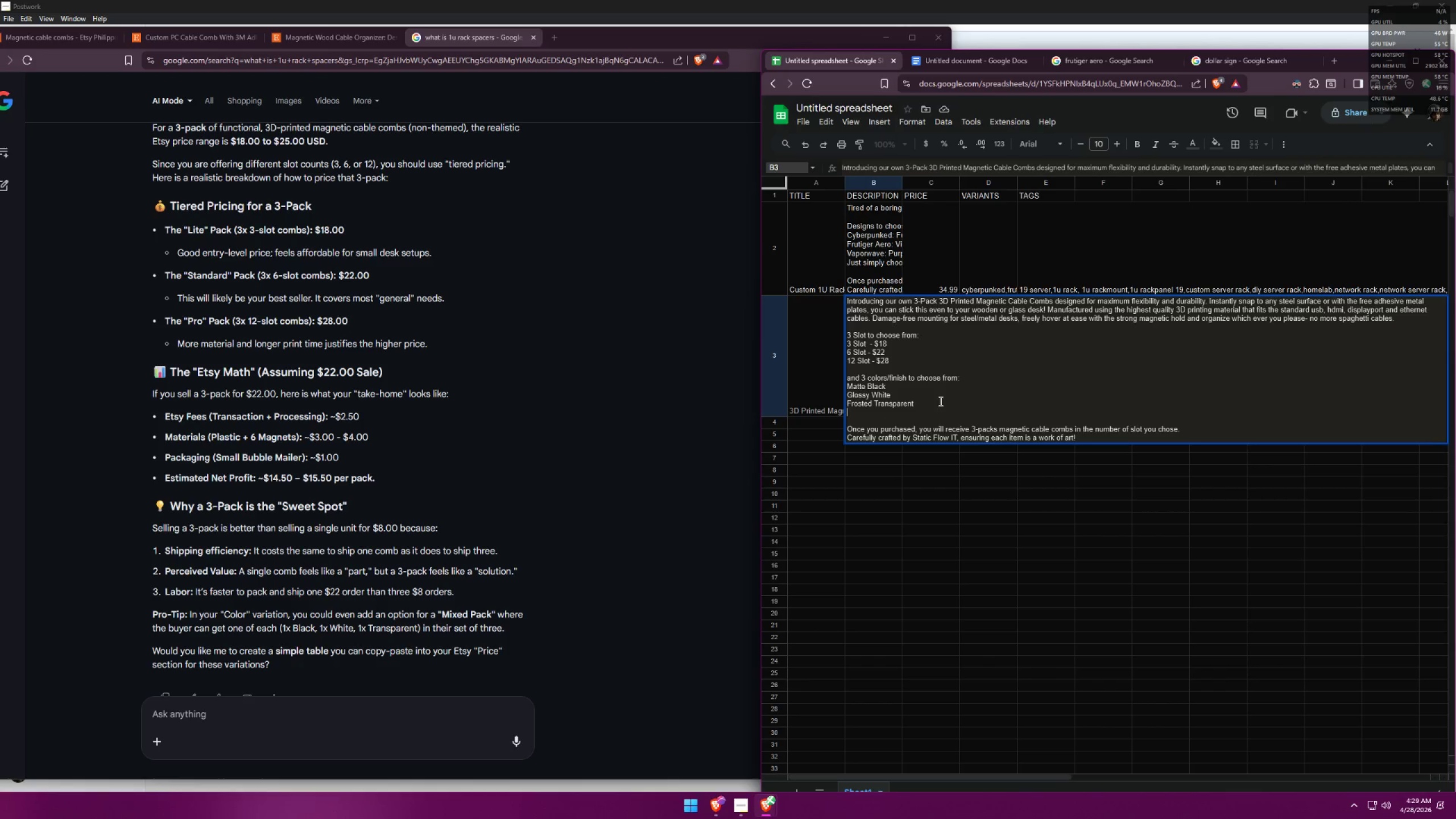 
type(Moix)
key(Backspace)
key(Backspace)
key(Backspace)
type(x)
key(Backspace)
type(ixed Pack)
 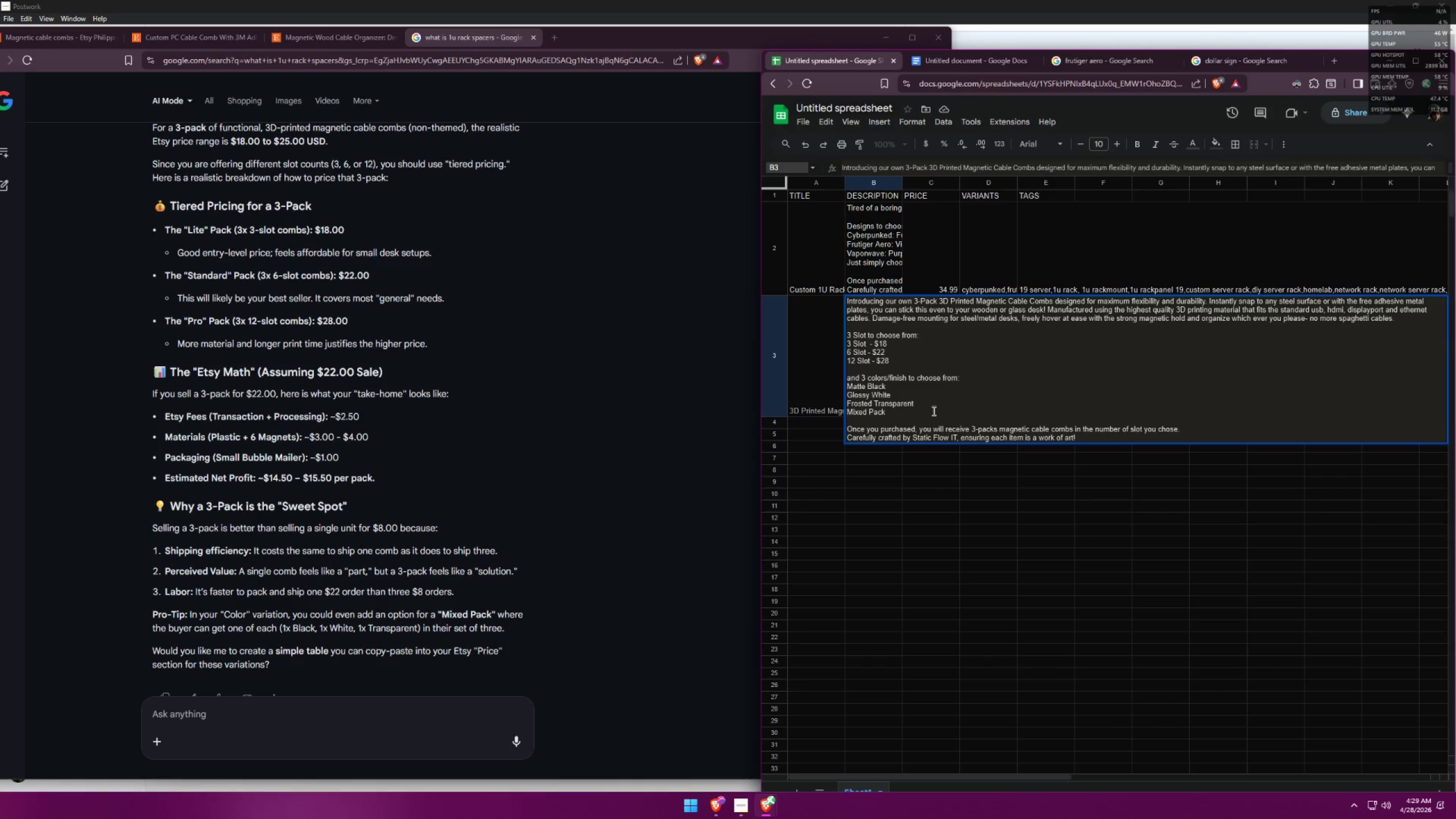 
wait(5.27)
 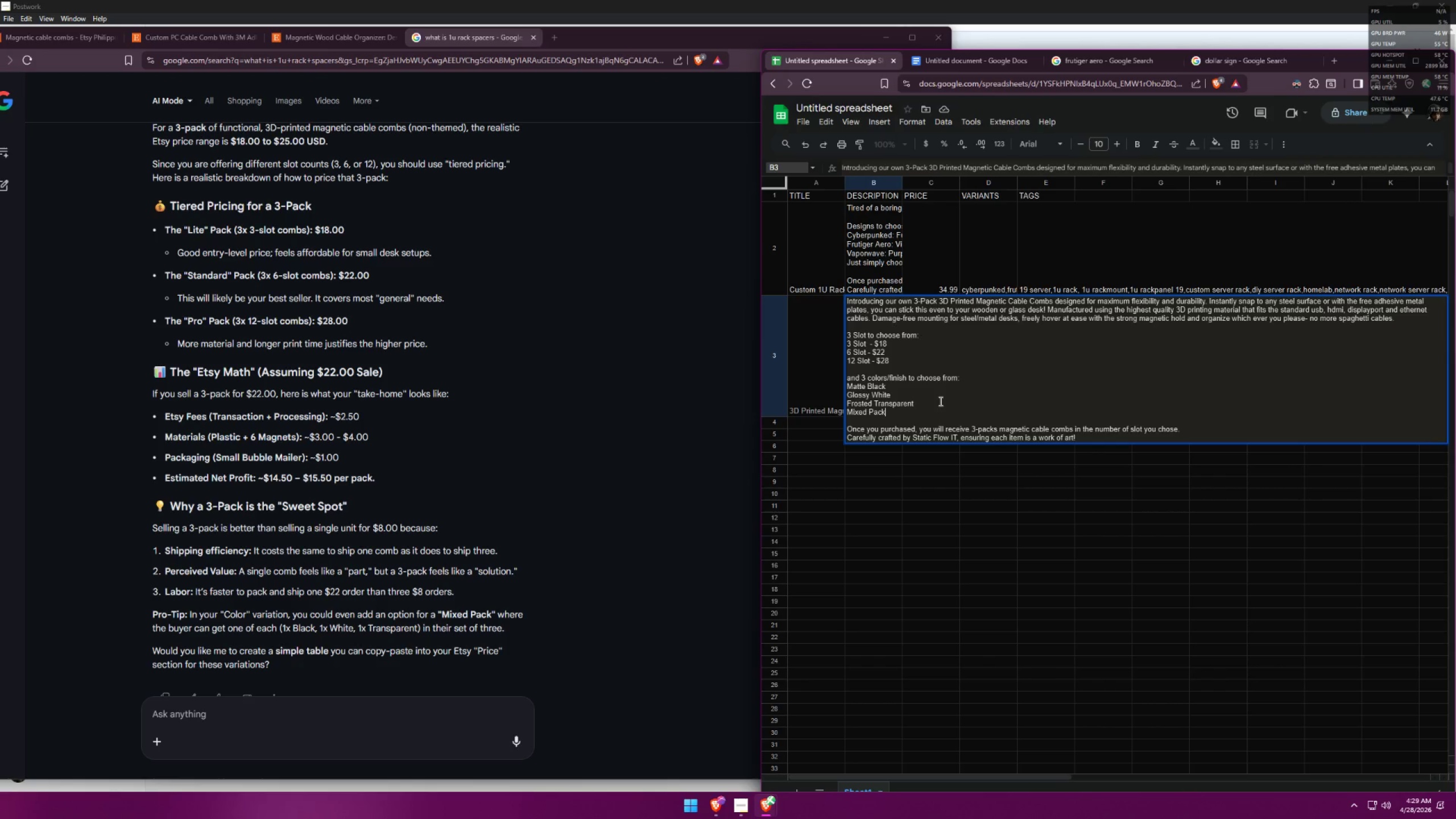 
type( (1 o )
key(Backspace)
type(f each))
 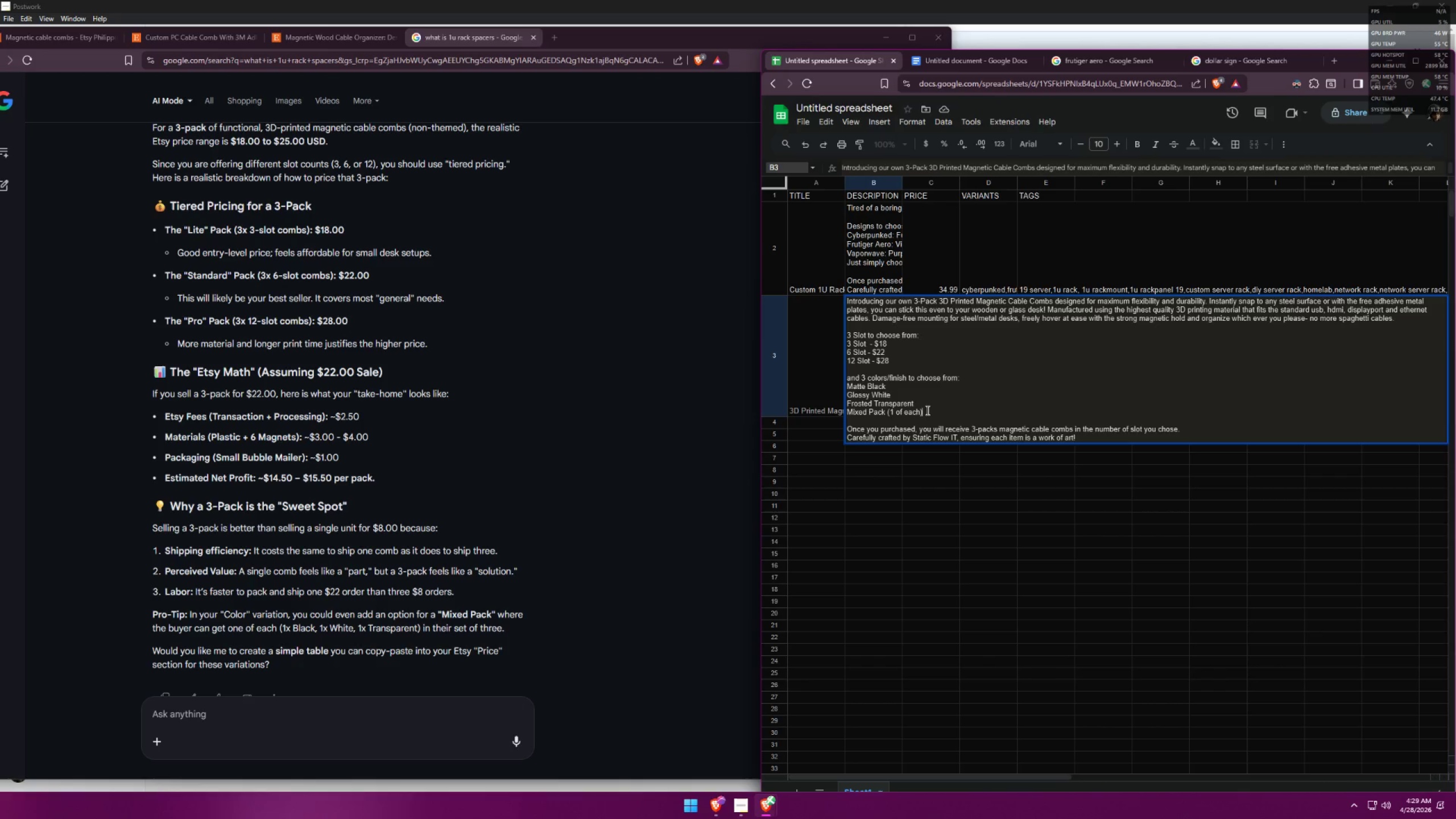 
left_click([1100, 437])
 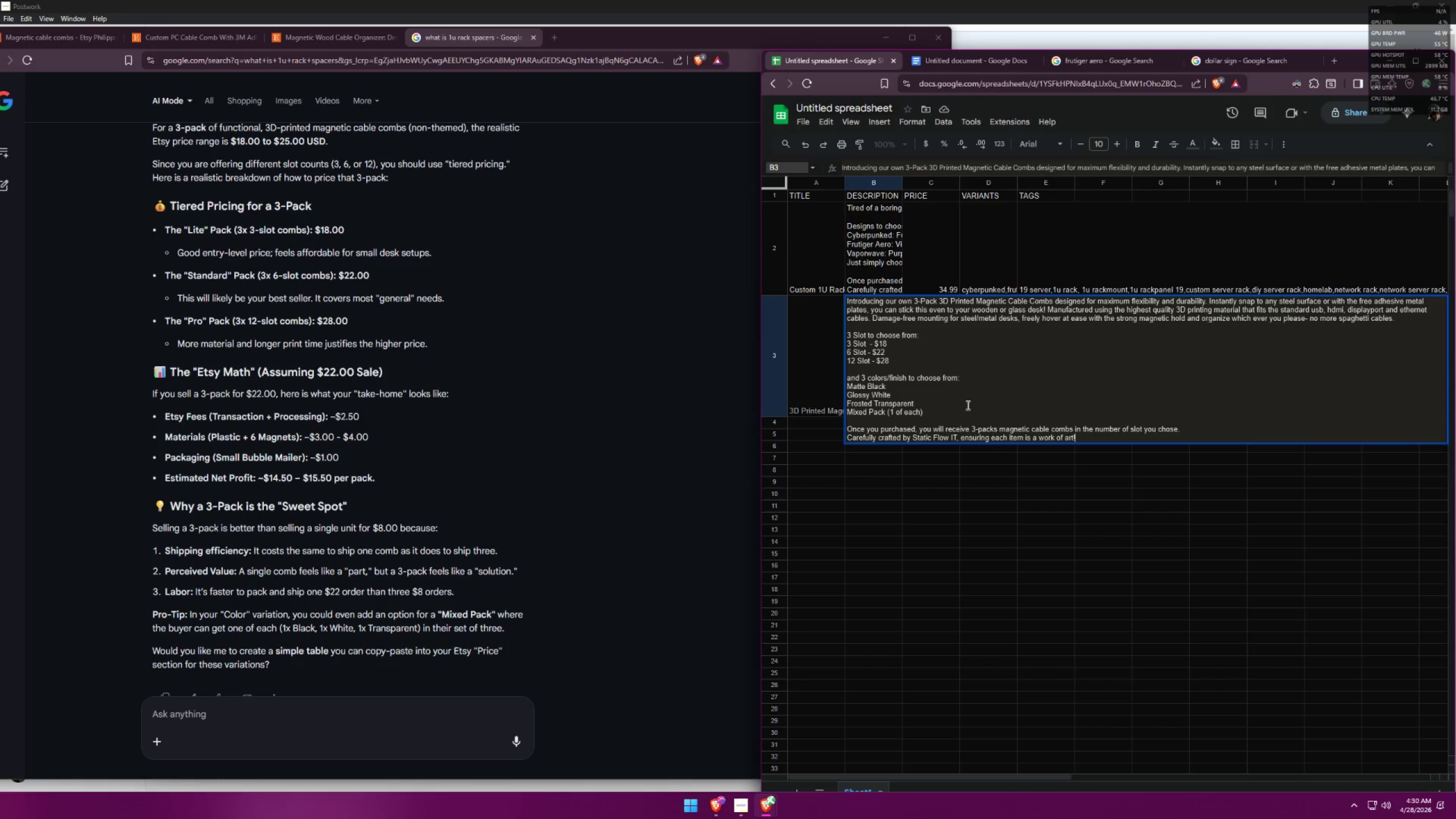 
wait(7.31)
 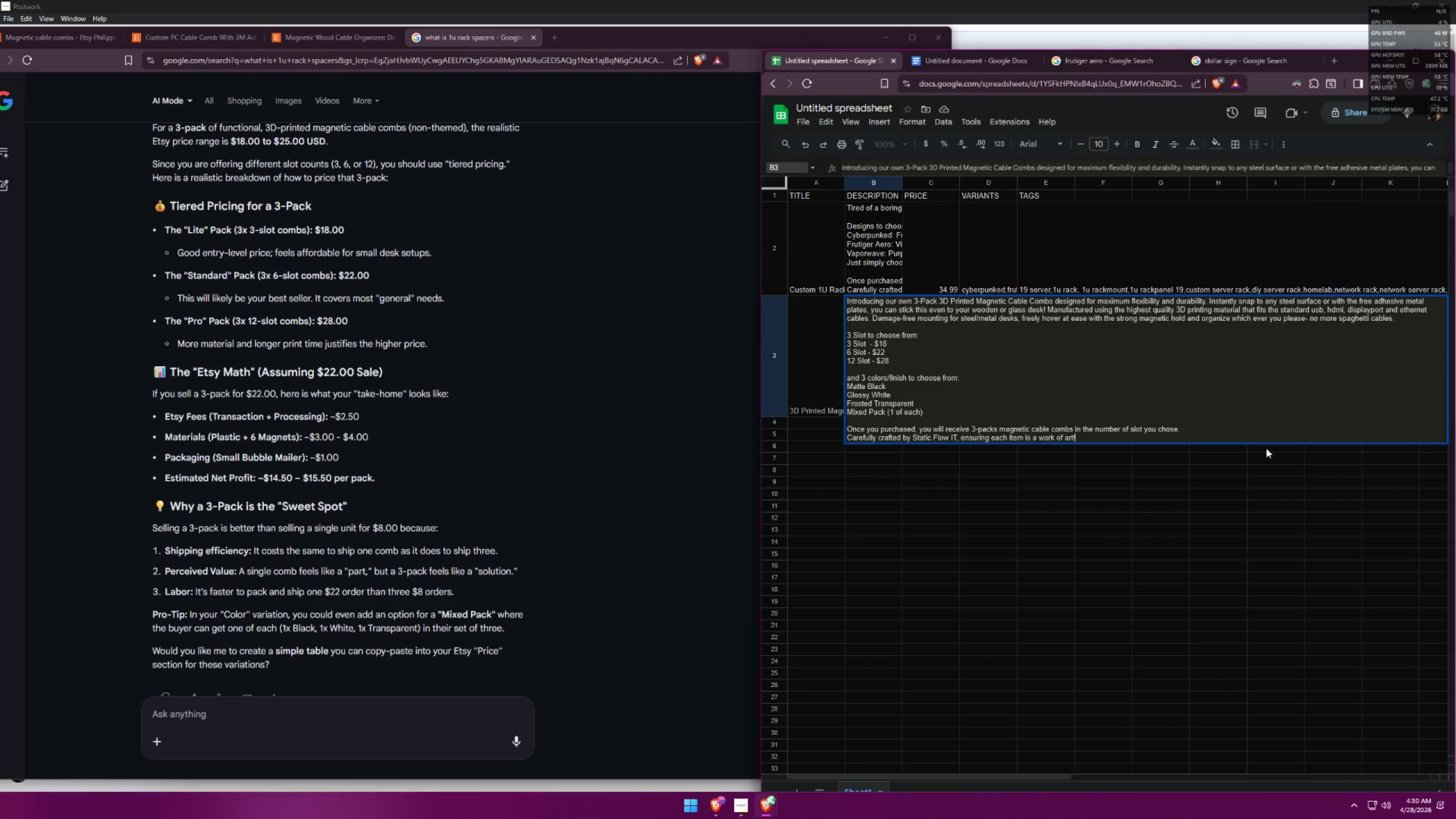 
left_click_drag(start_coordinate=[904, 412], to_coordinate=[891, 415])
 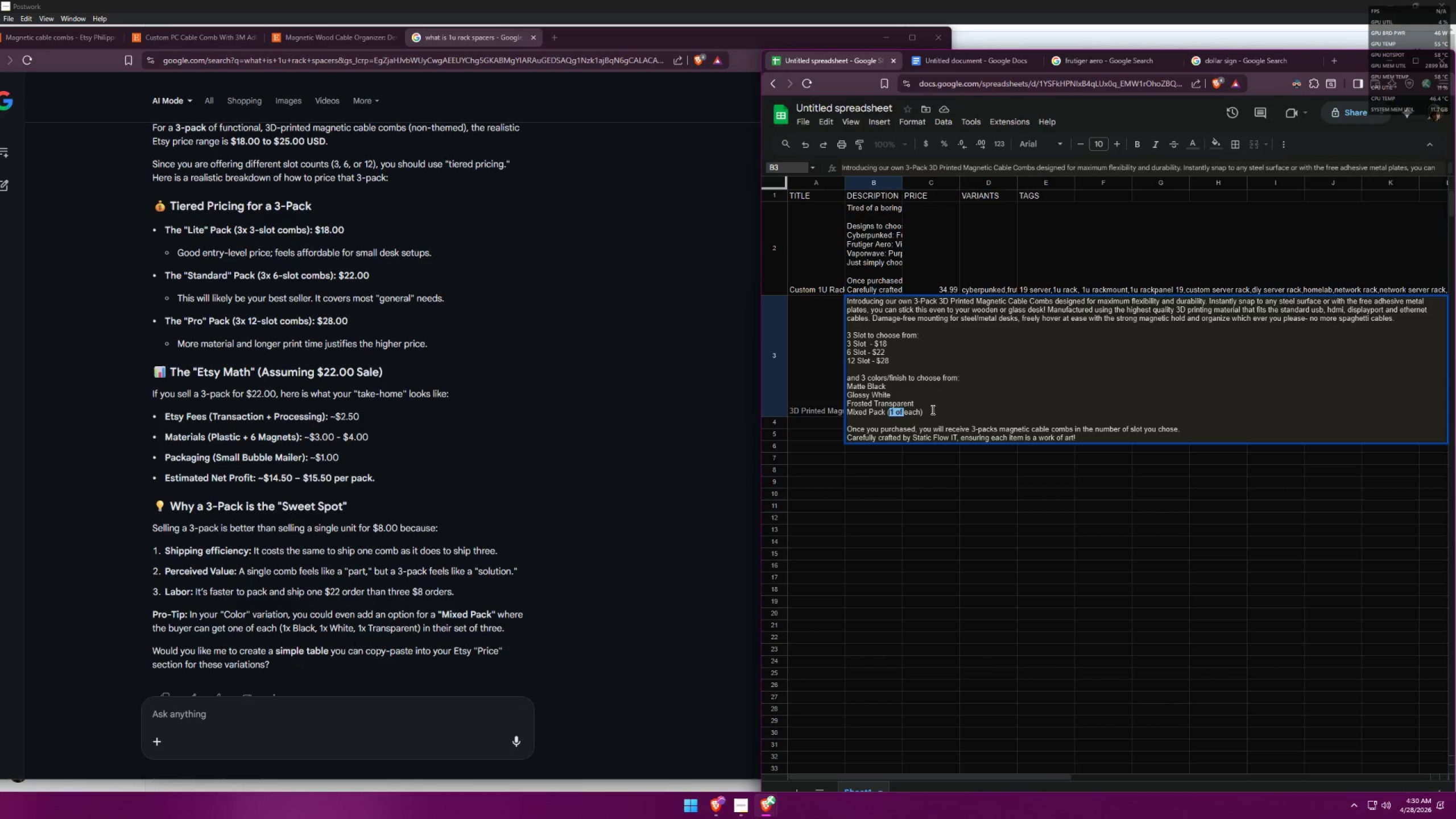 
key(Backspace)
 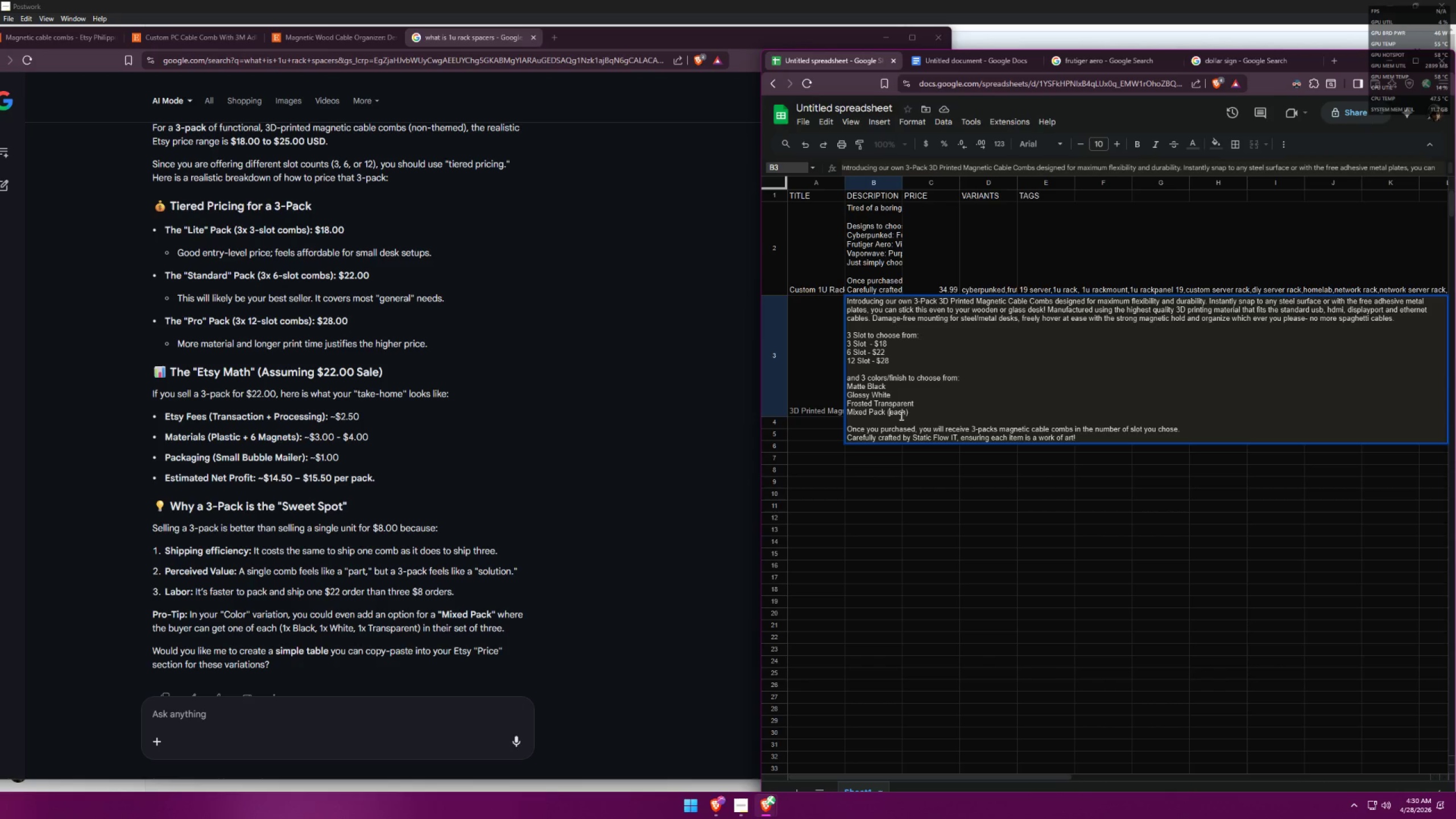 
left_click([908, 411])
 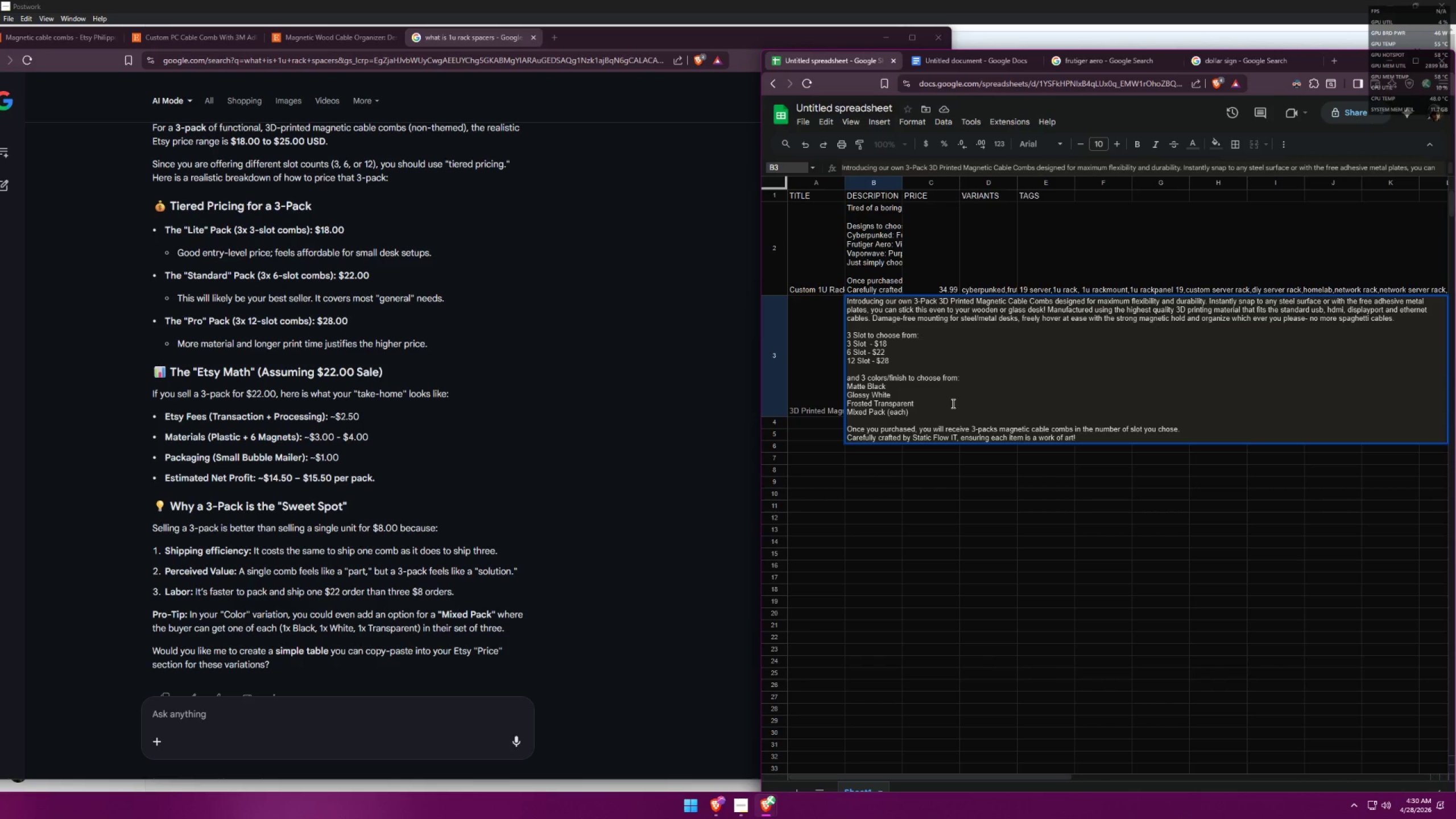 
left_click([905, 411])
 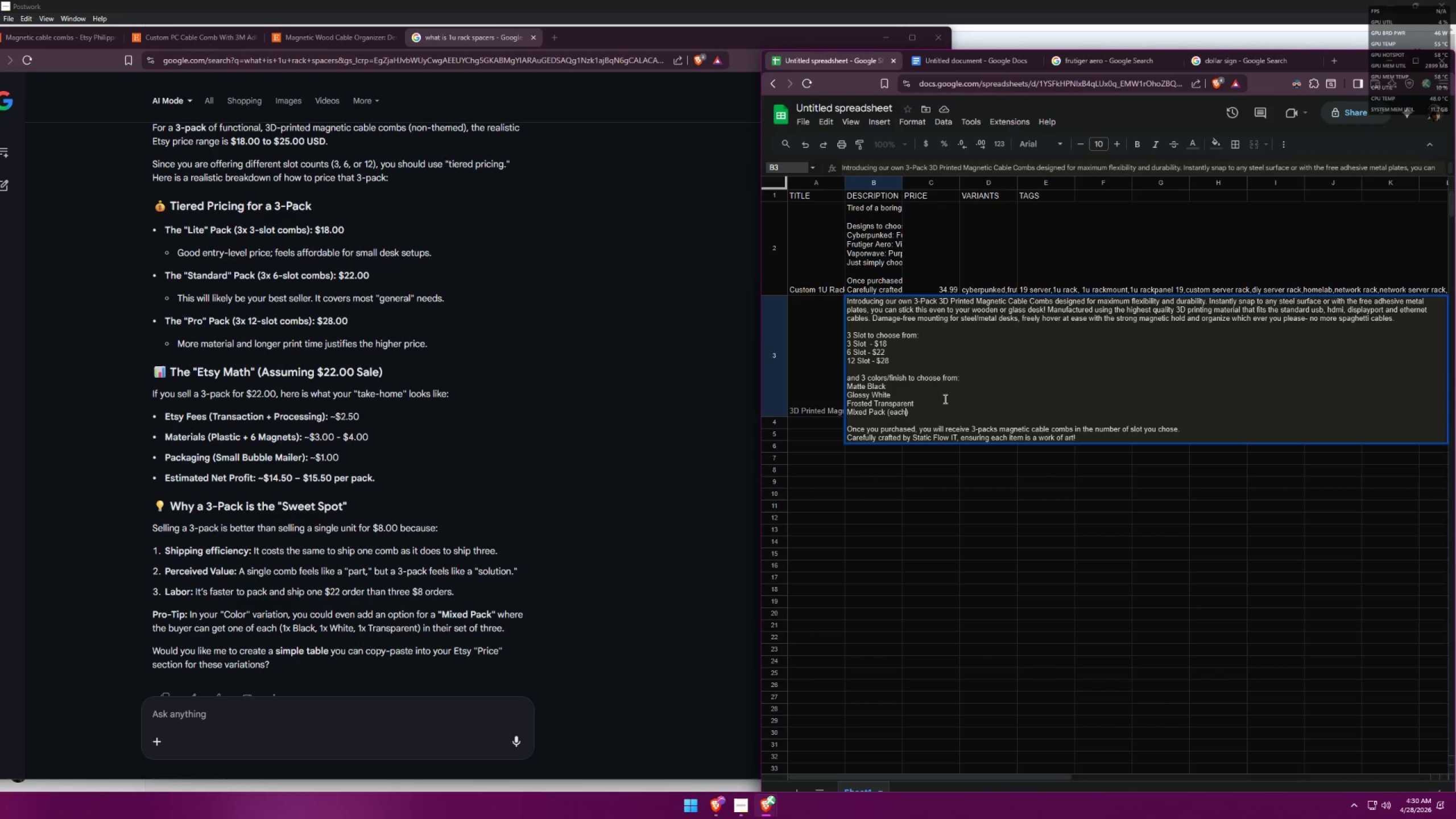 
type( color)
 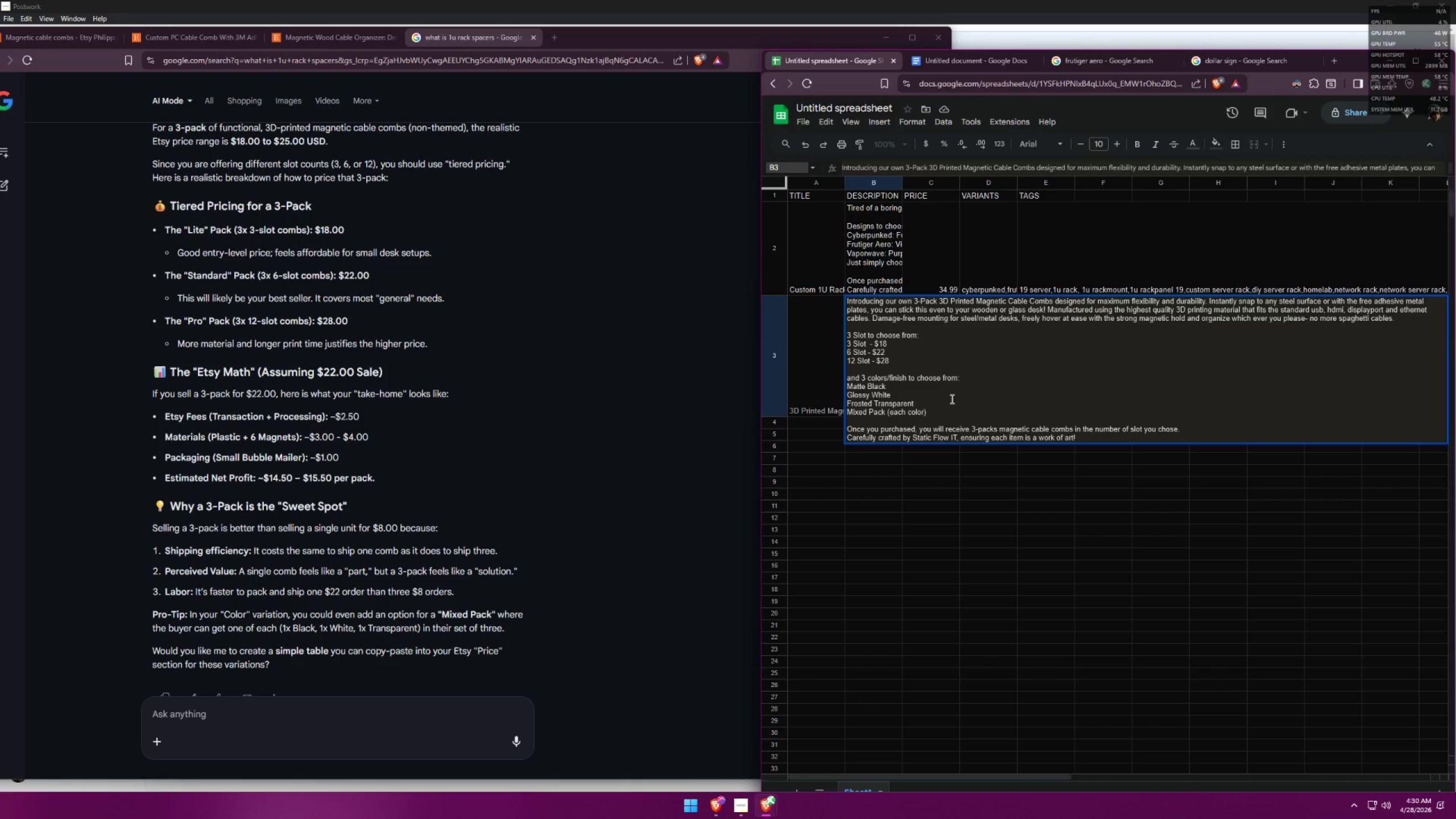 
wait(5.61)
 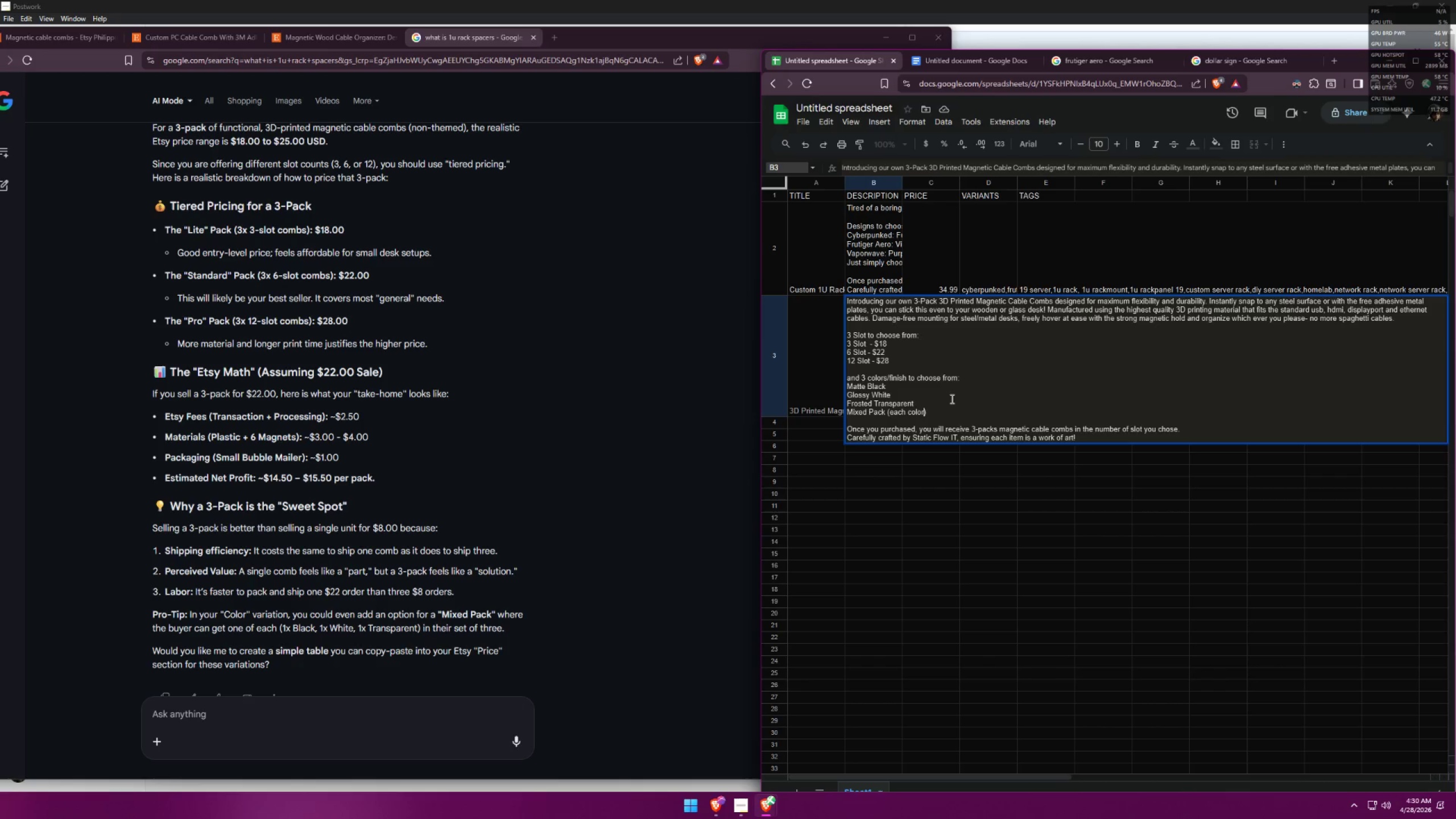 
type(s/finish)
 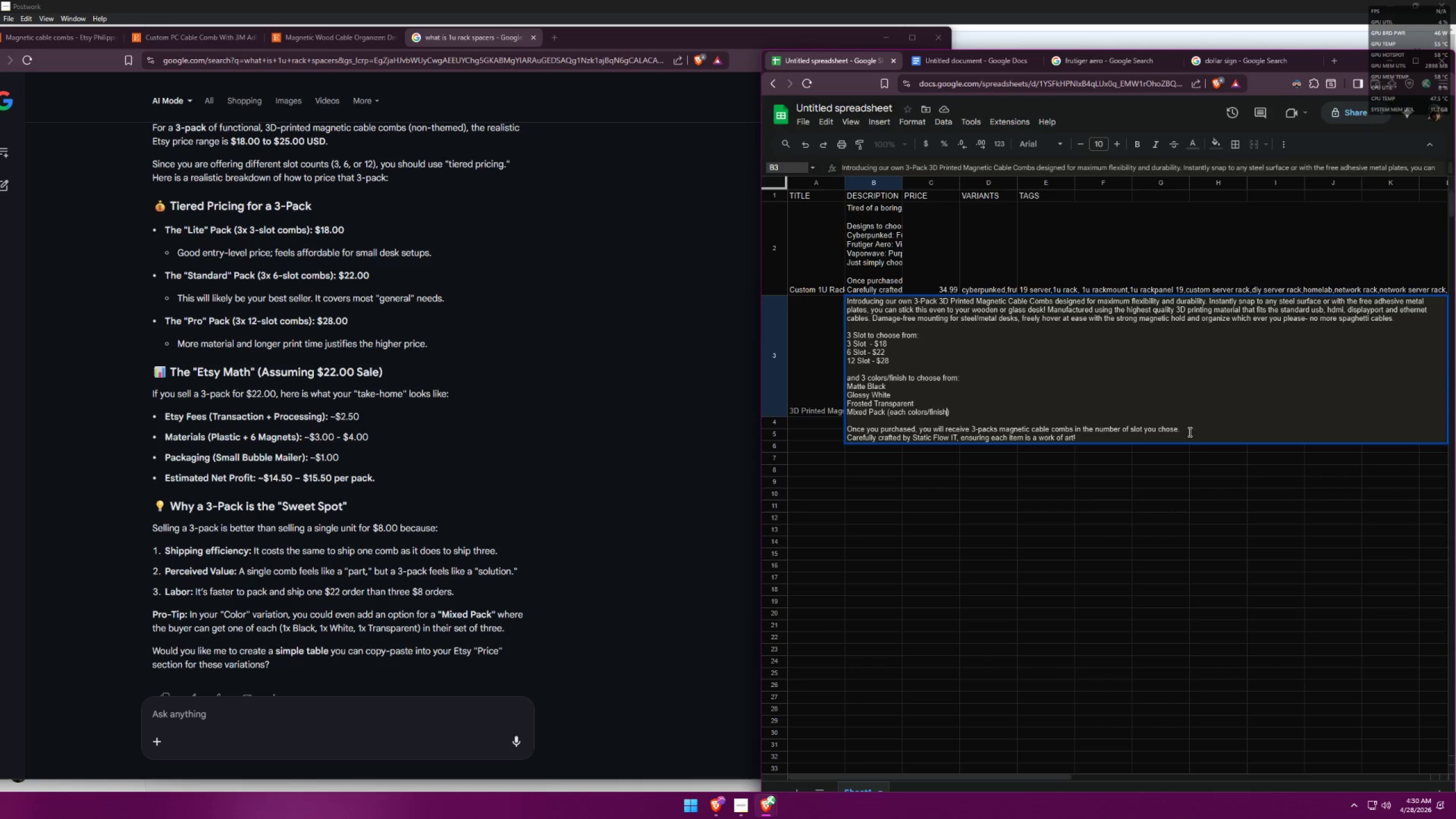 
wait(17.06)
 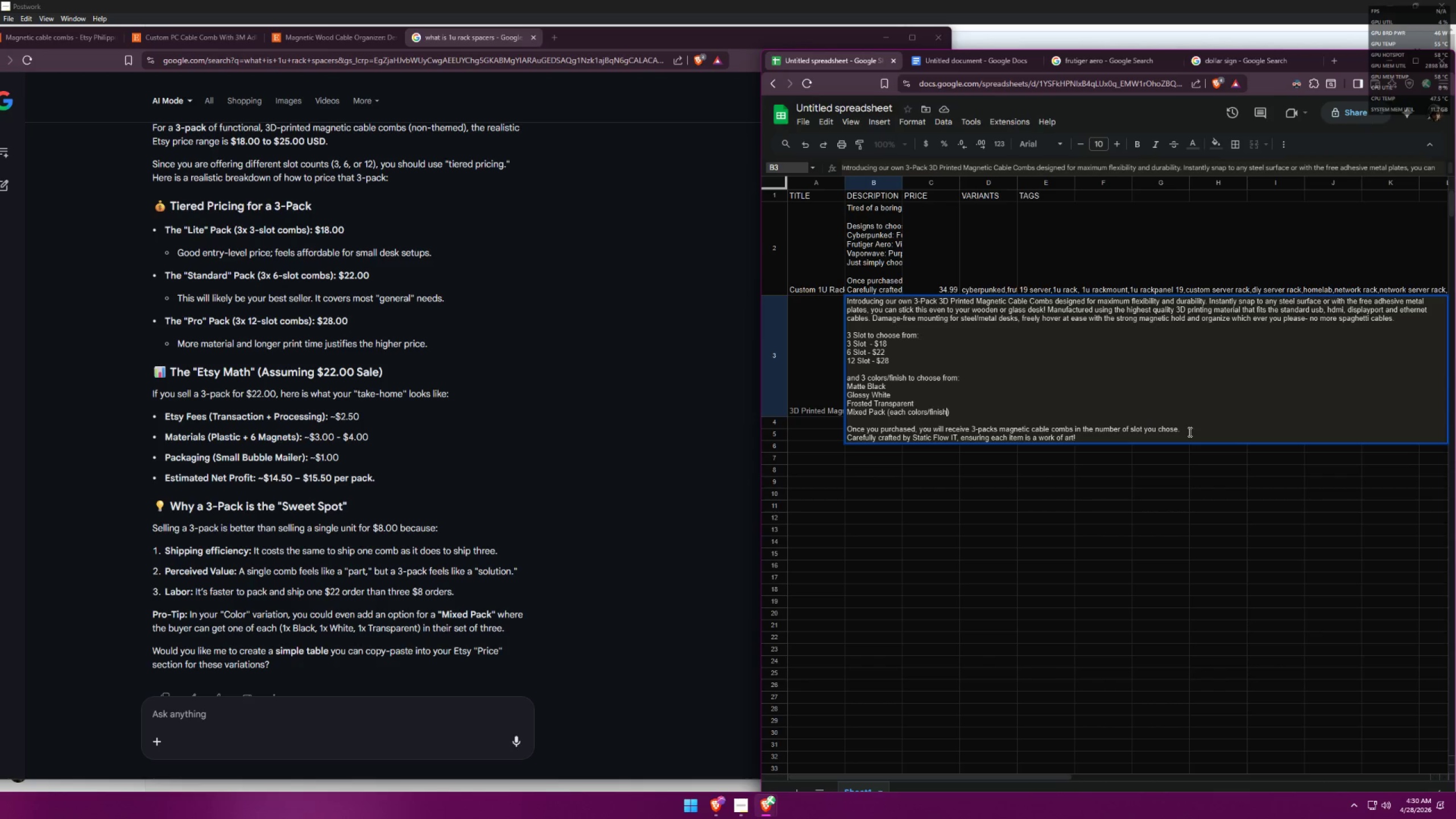 
scroll: coordinate [572, 373], scroll_direction: up, amount: 37.0
 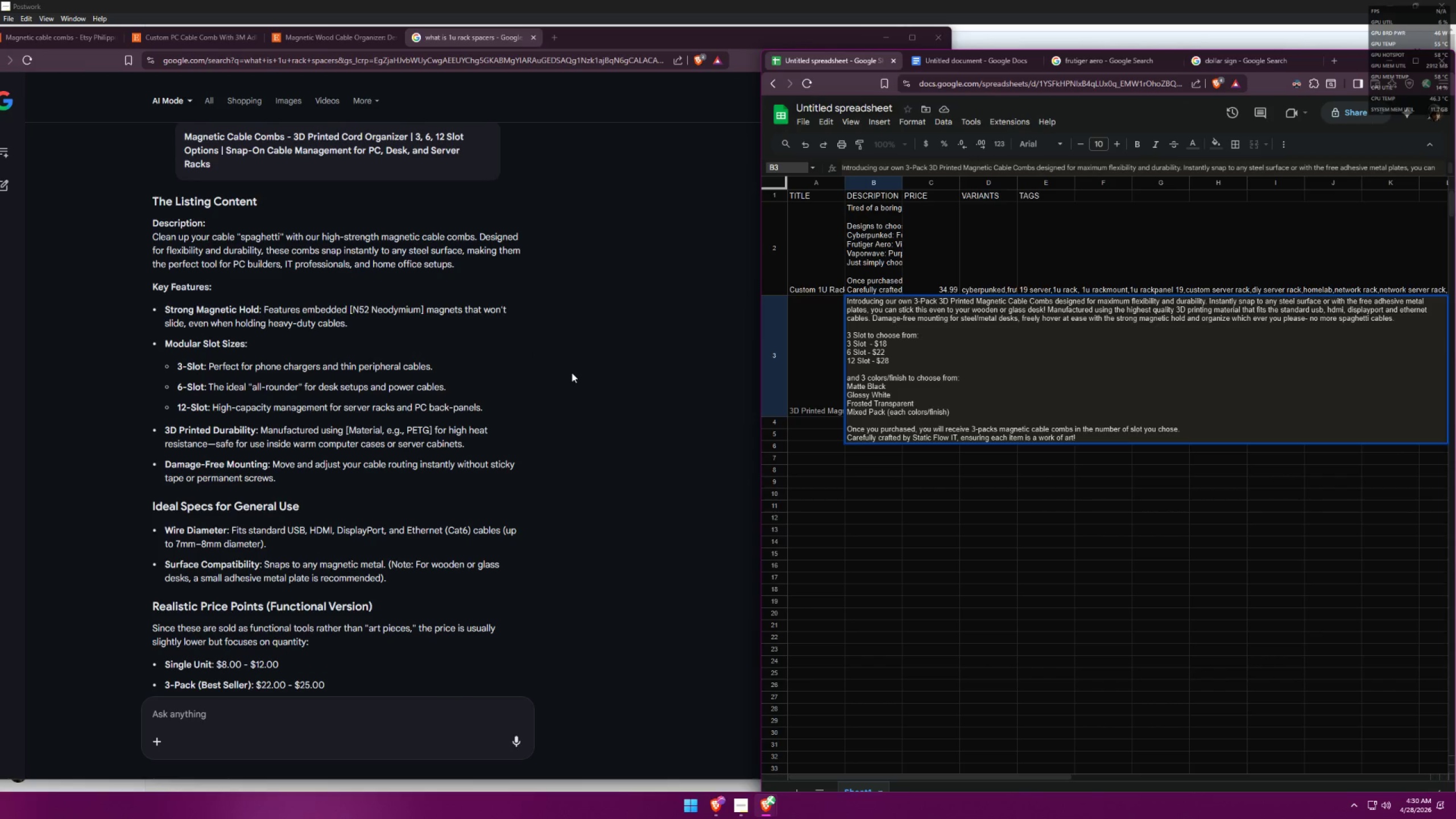 
scroll: coordinate [572, 373], scroll_direction: up, amount: 3.0
 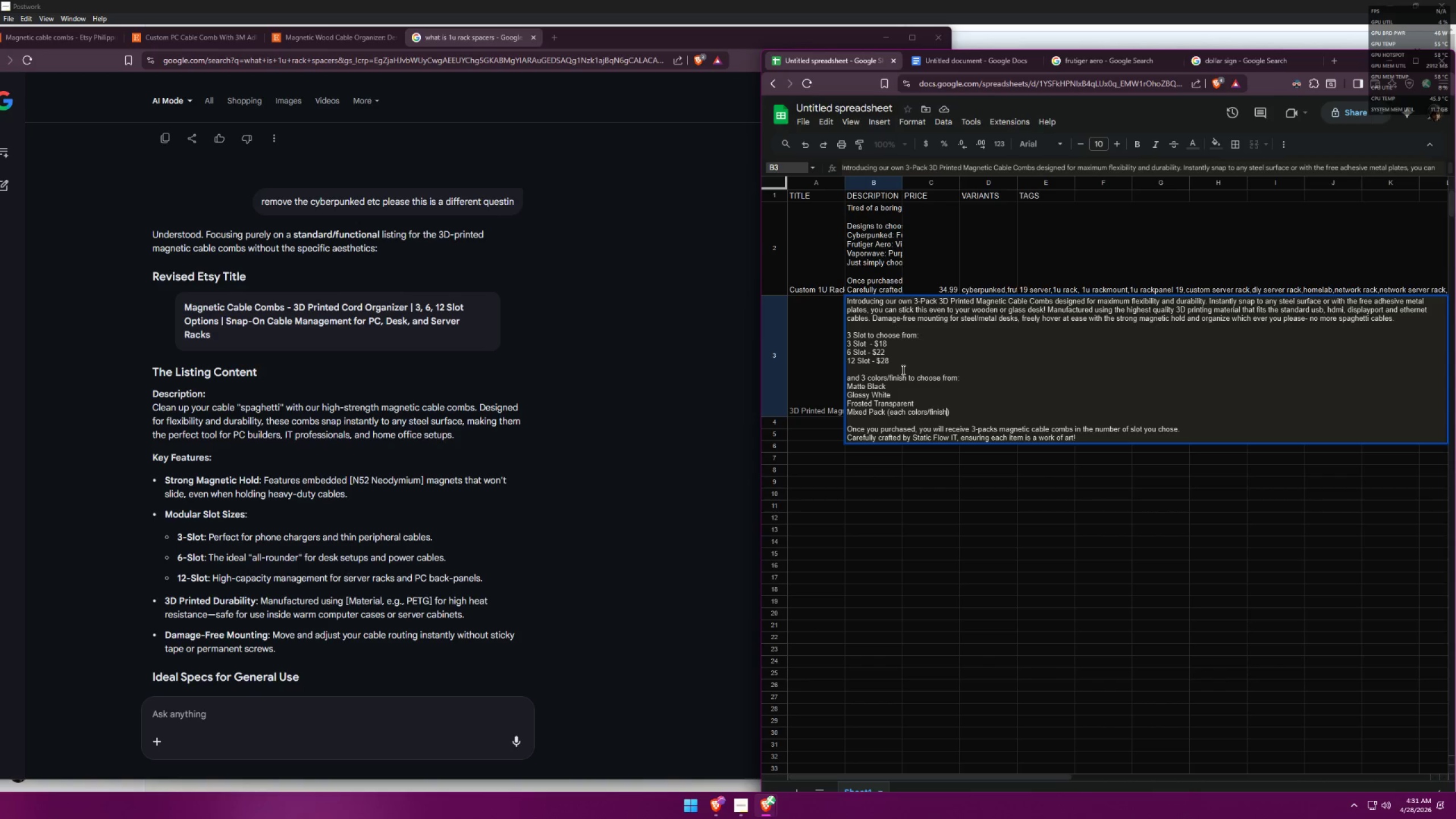 
wait(23.69)
 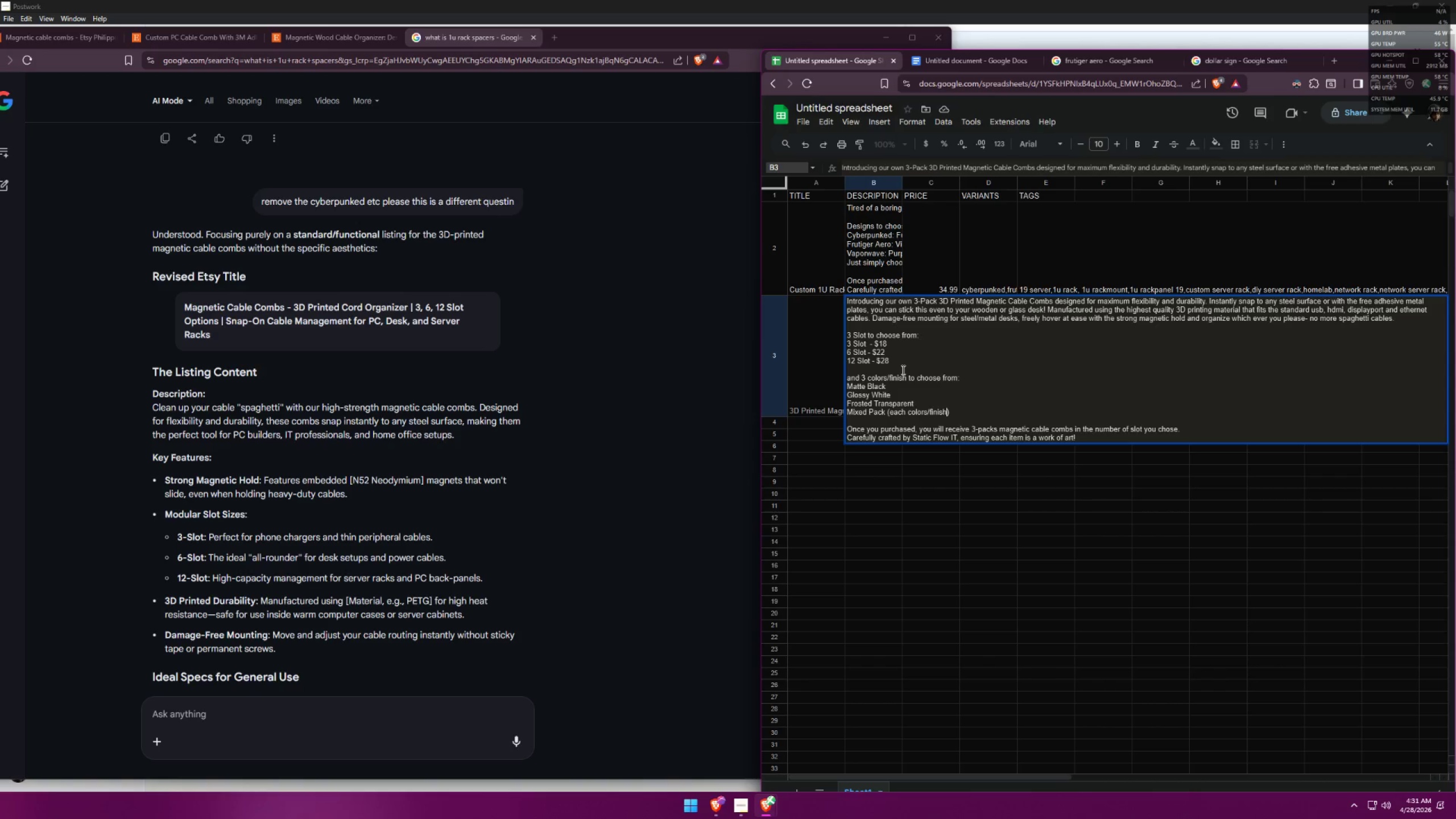 
scroll: coordinate [500, 559], scroll_direction: down, amount: 1.0
 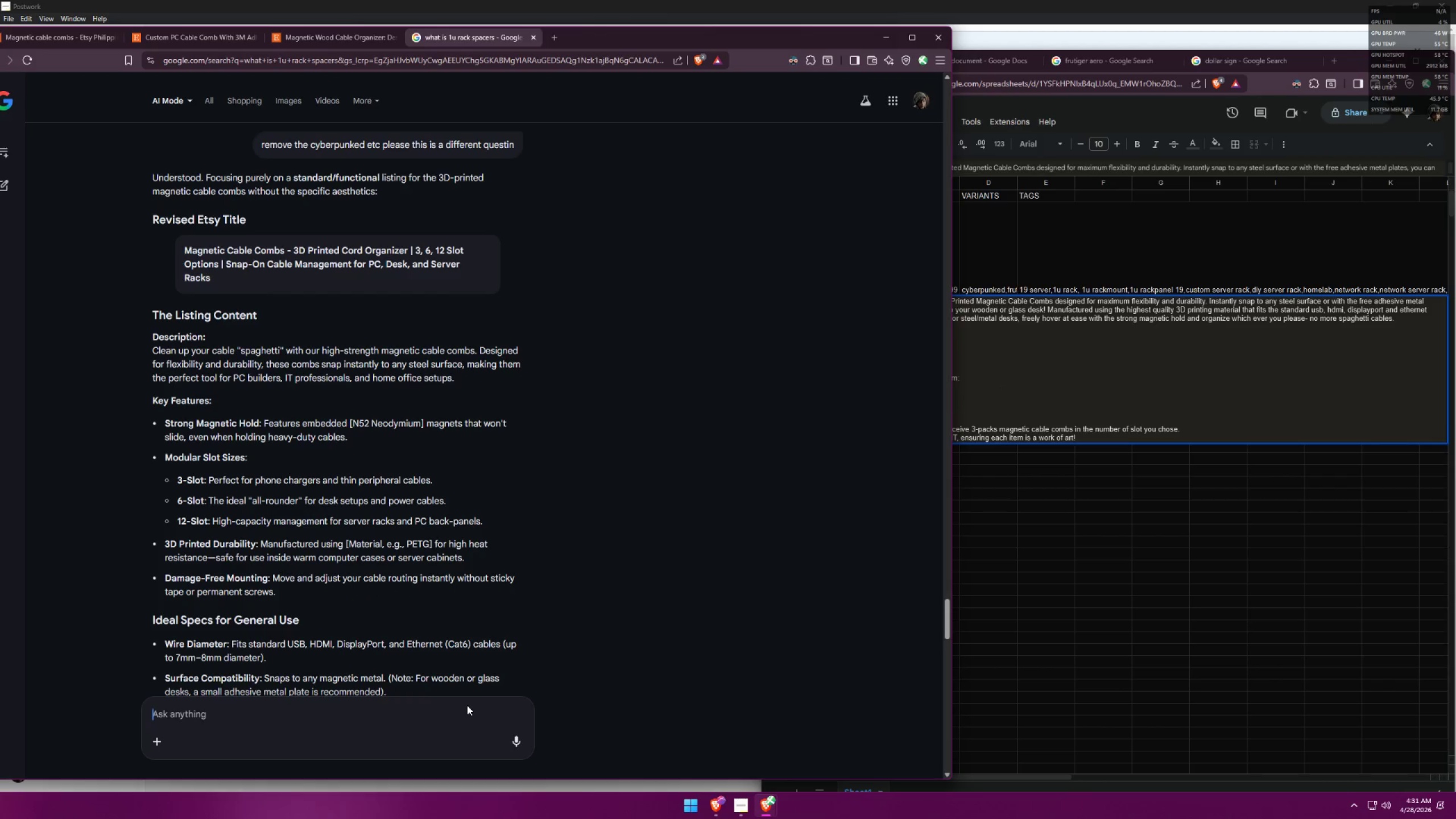 
type(is it okay to put a free )
 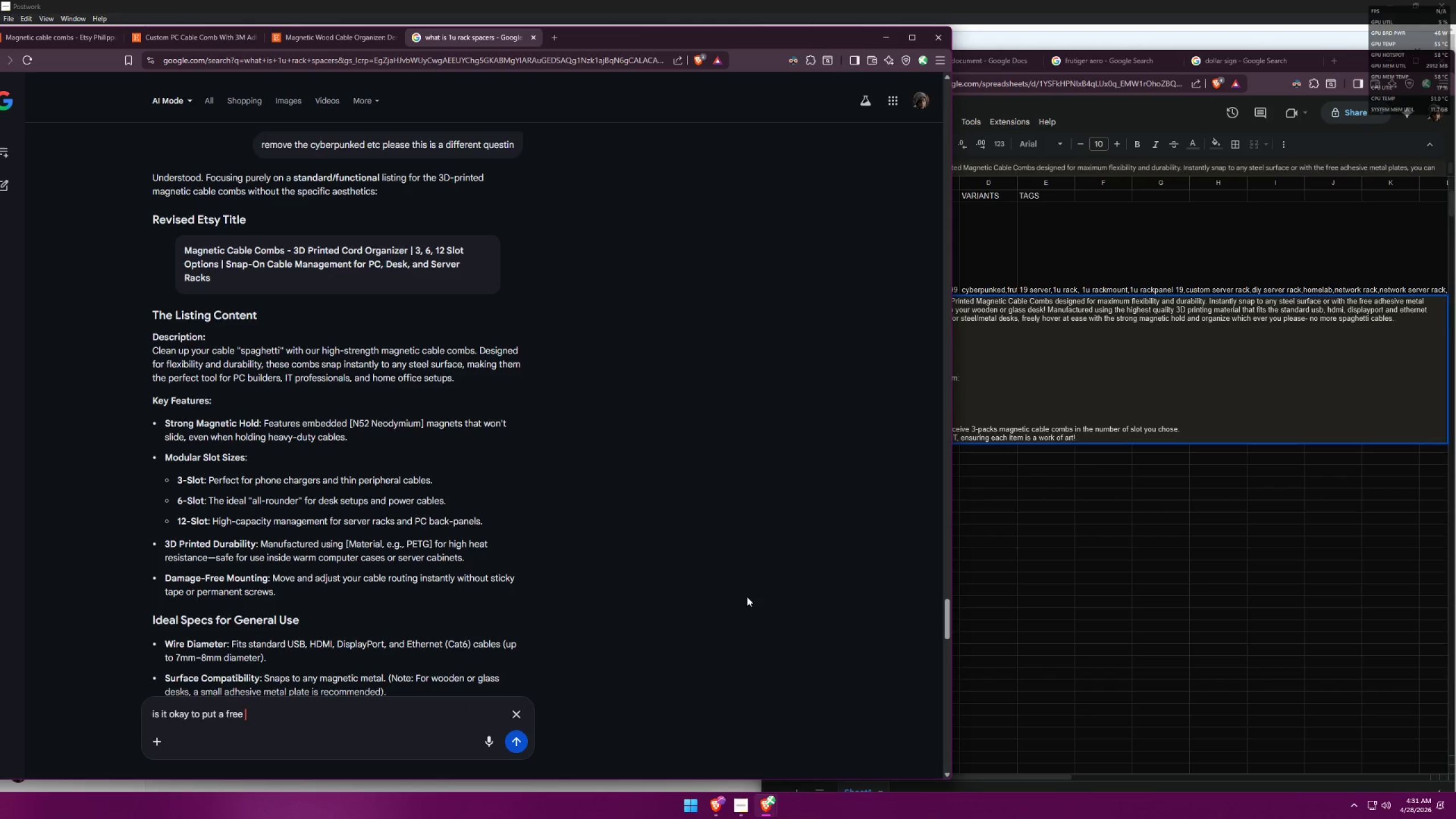 
left_click([1189, 362])
 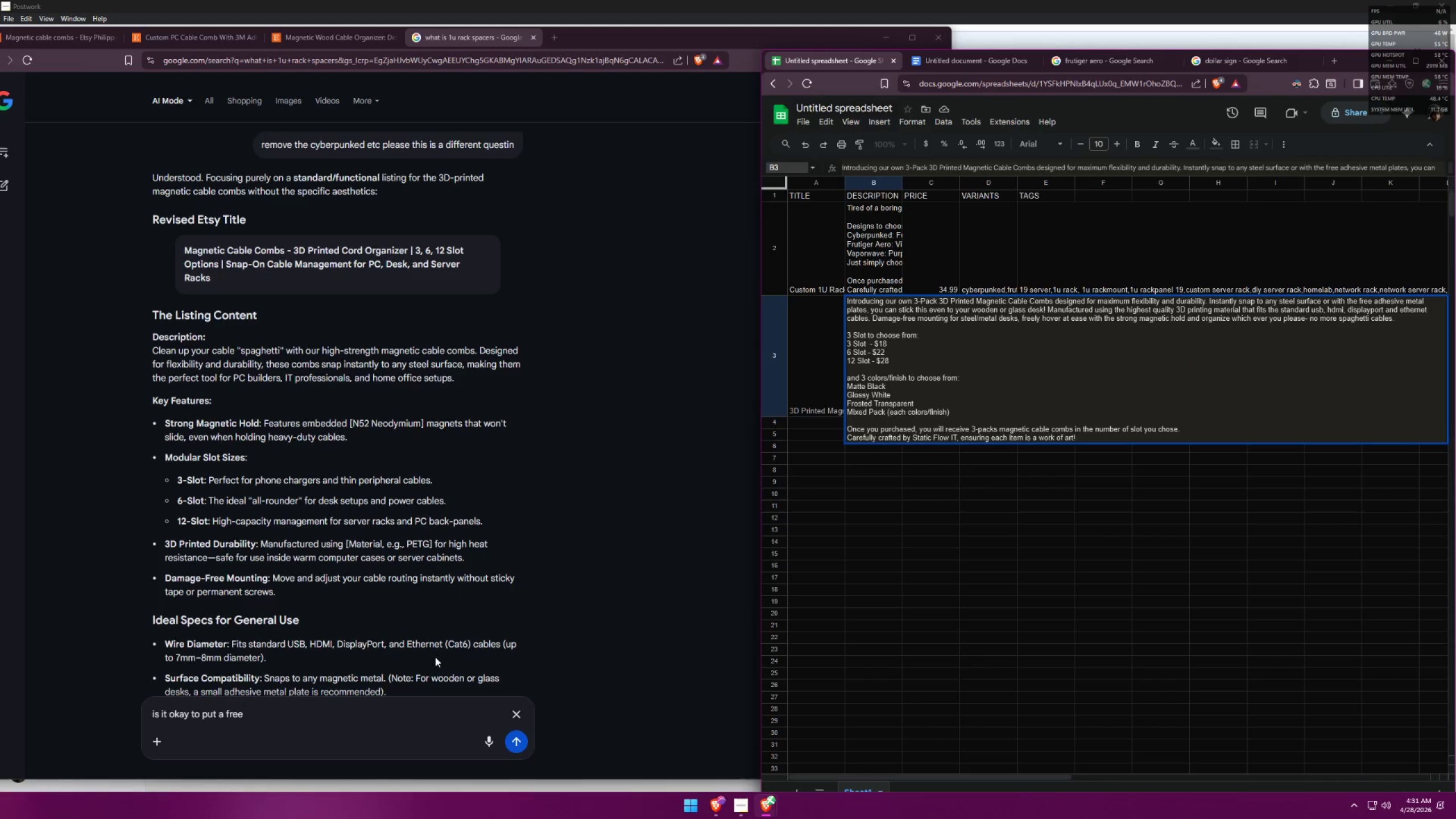 
left_click([329, 713])
 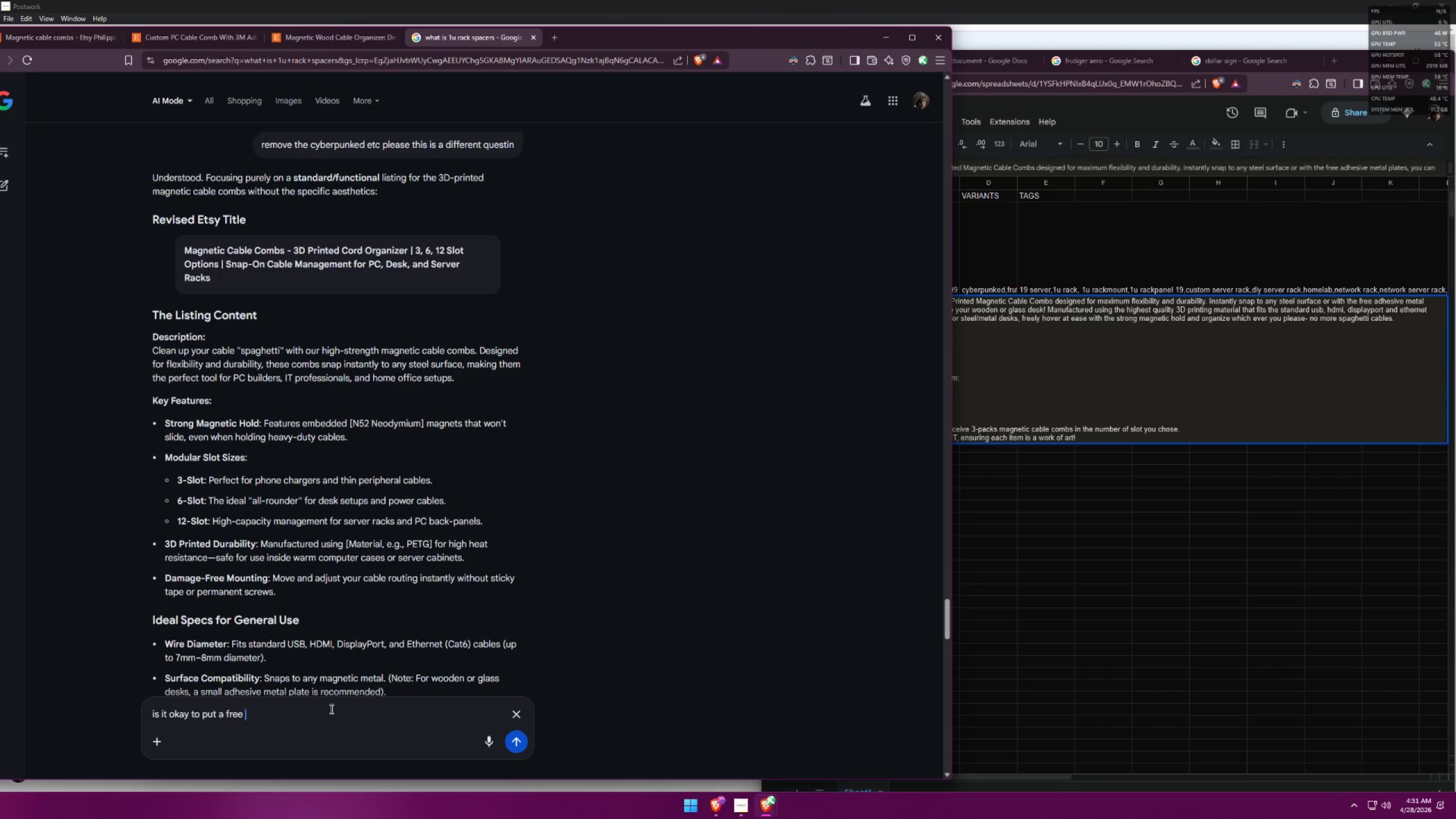 
type(adye)
key(Backspace)
key(Backspace)
type(hesive metal plate)
 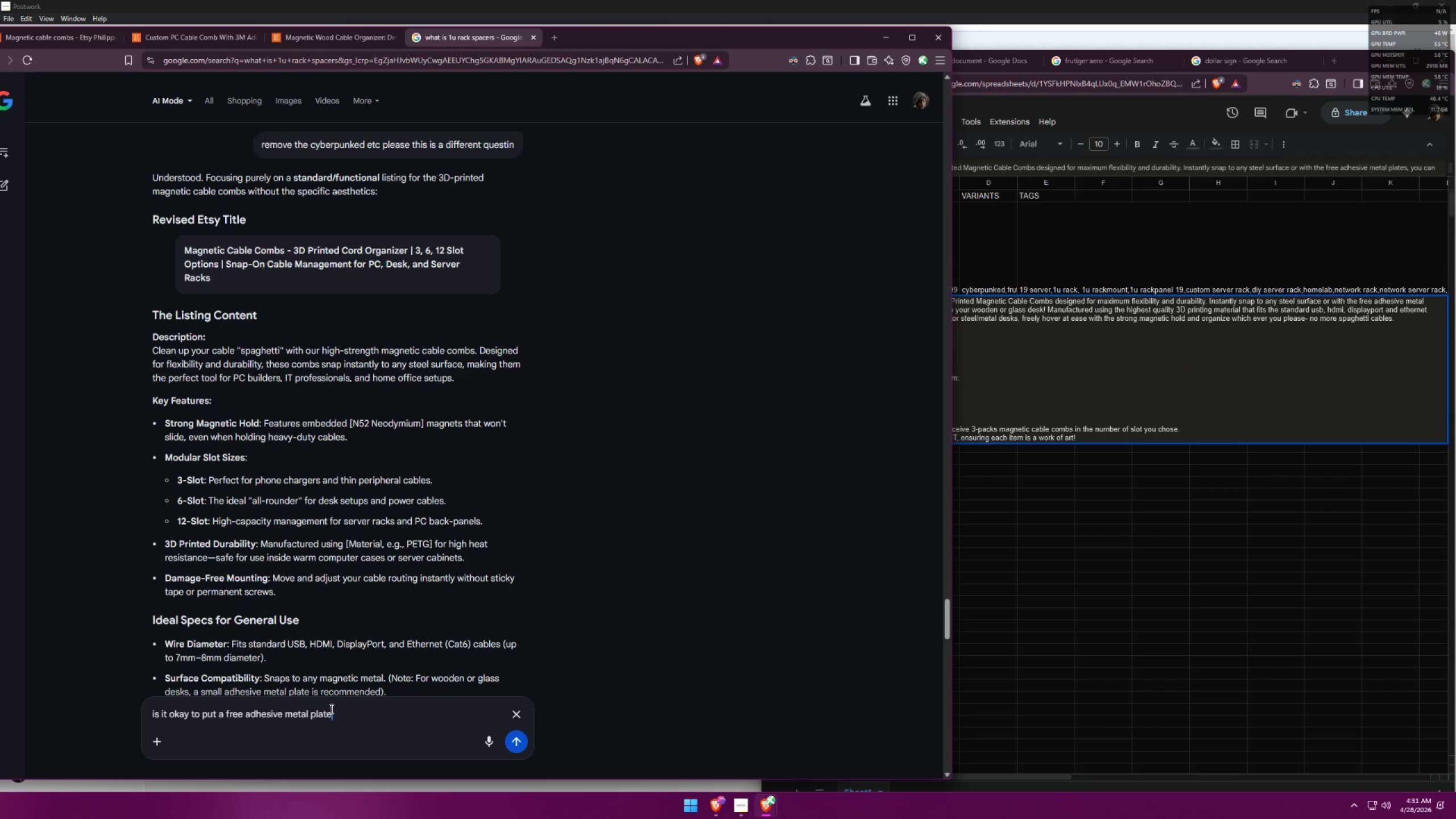 
key(Enter)
 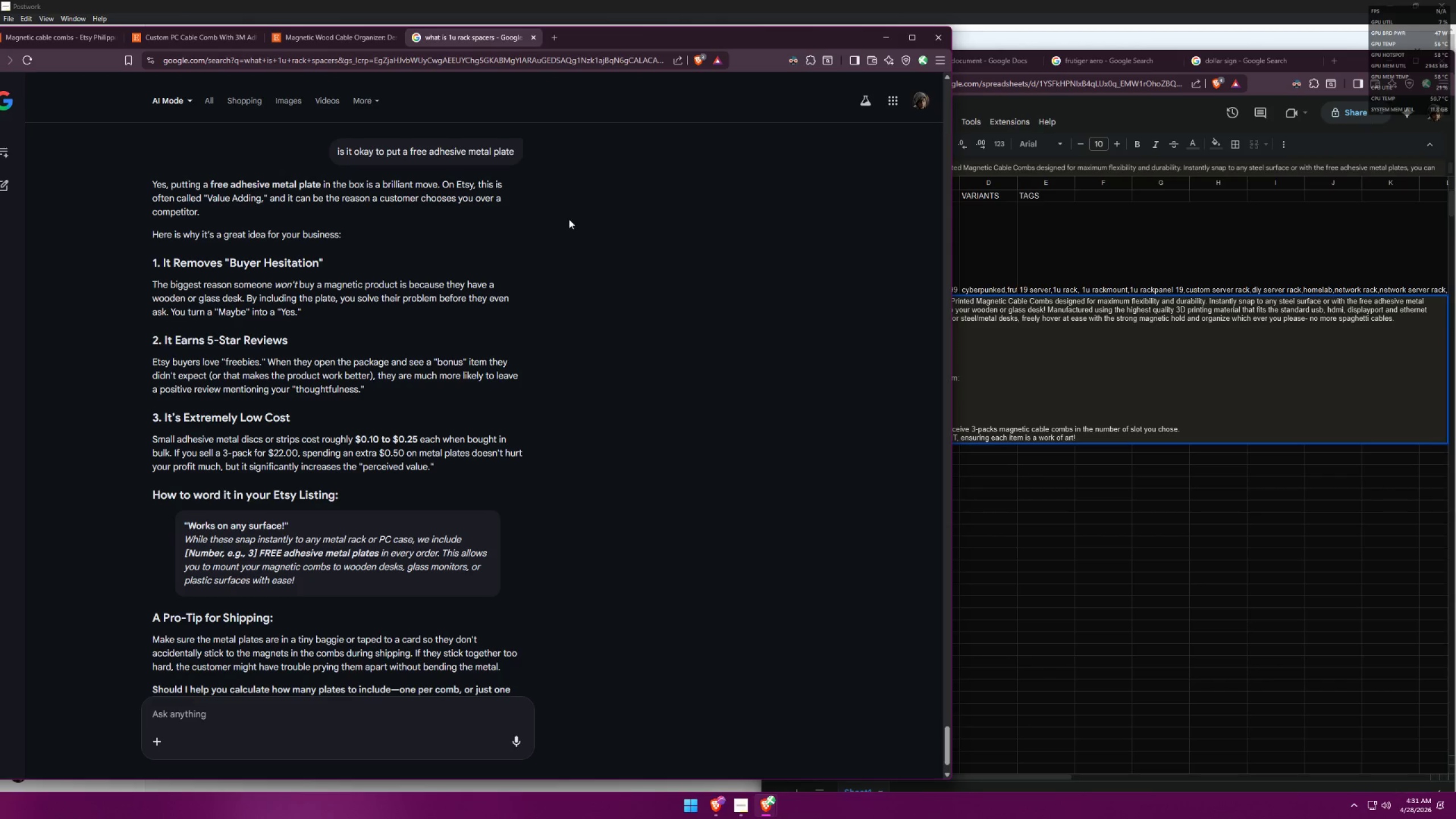 
wait(9.91)
 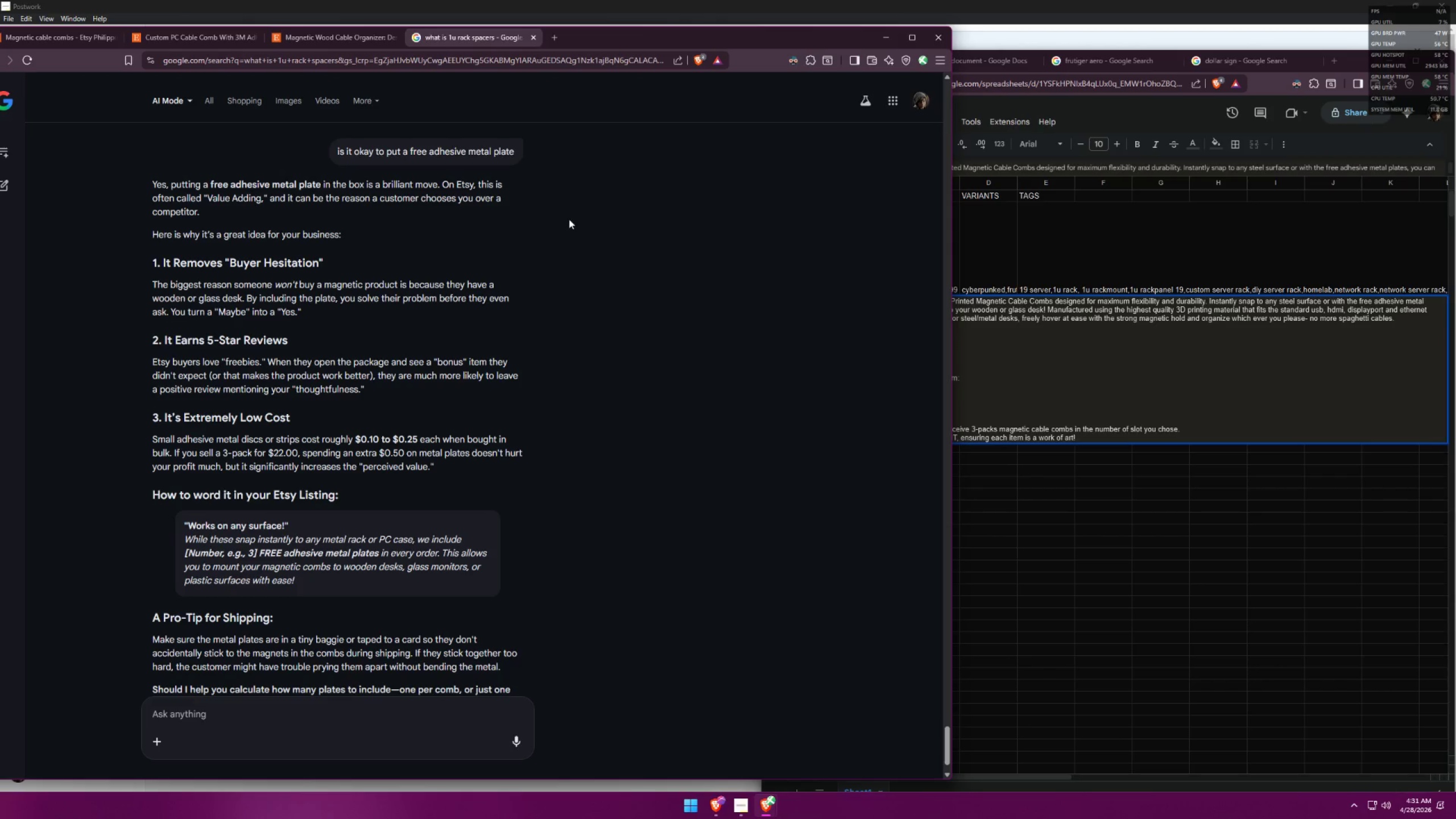 
left_click([1111, 433])
 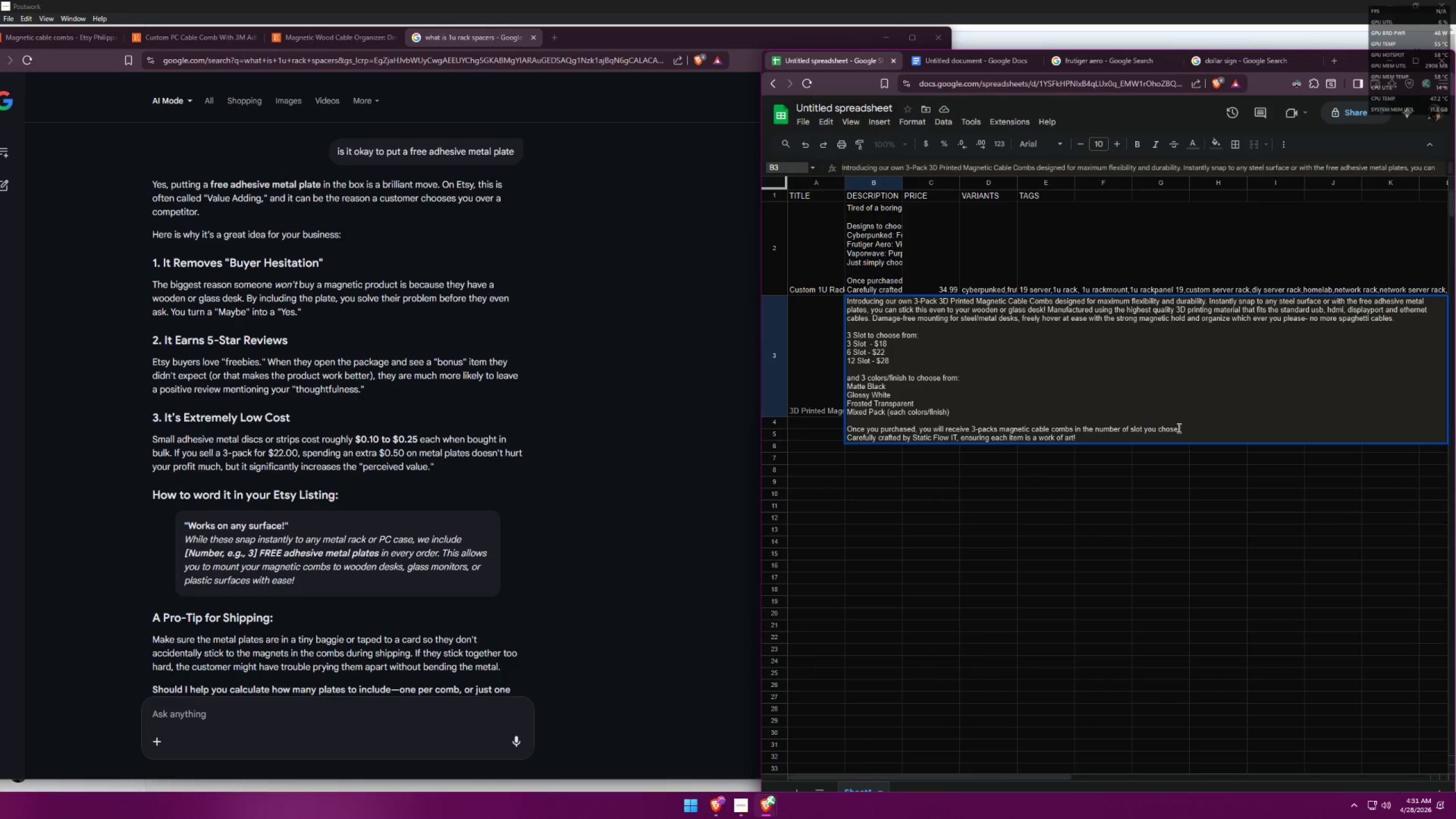 
type( and free adhesive metal plates)
 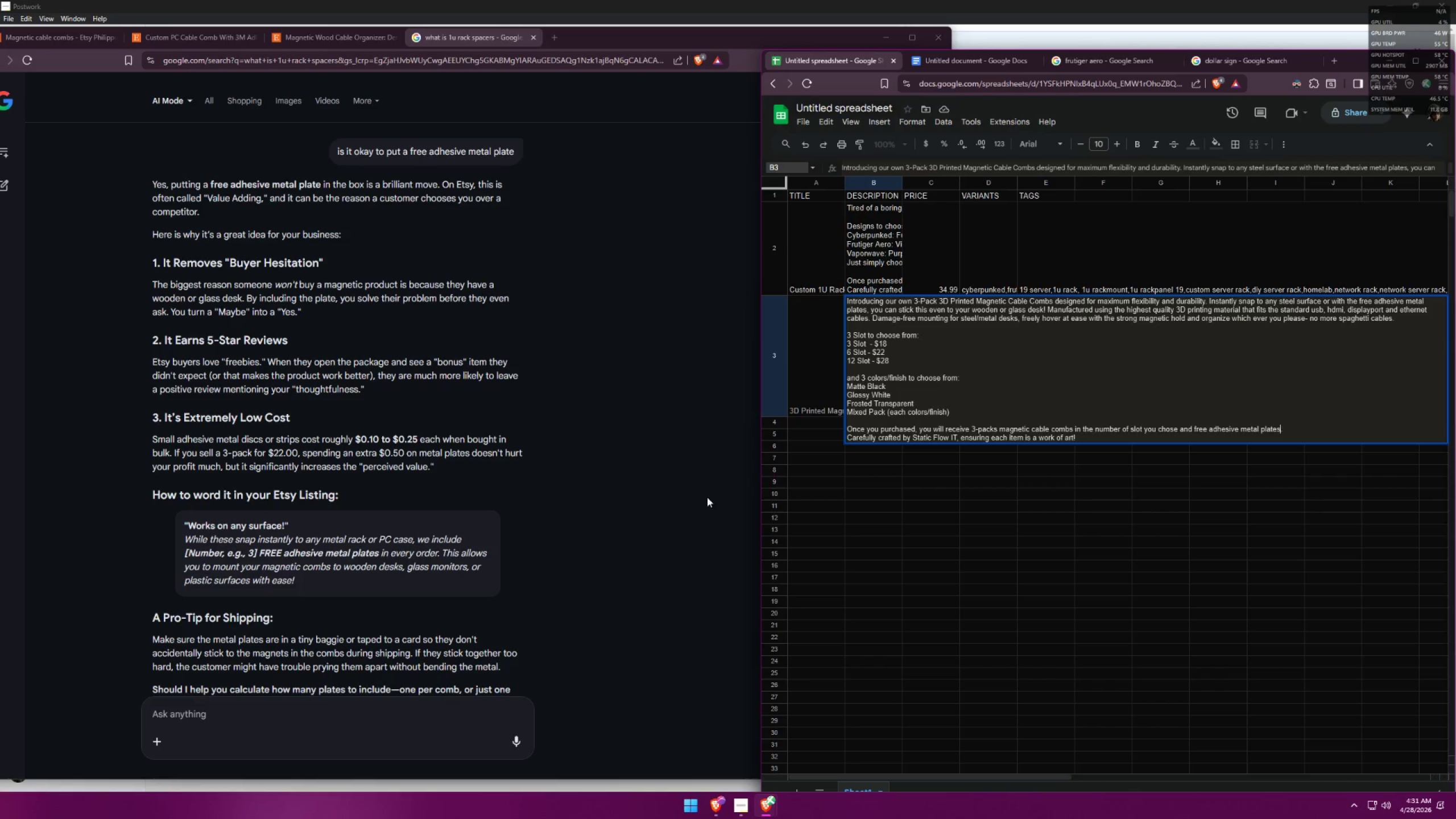 
left_click([305, 706])
 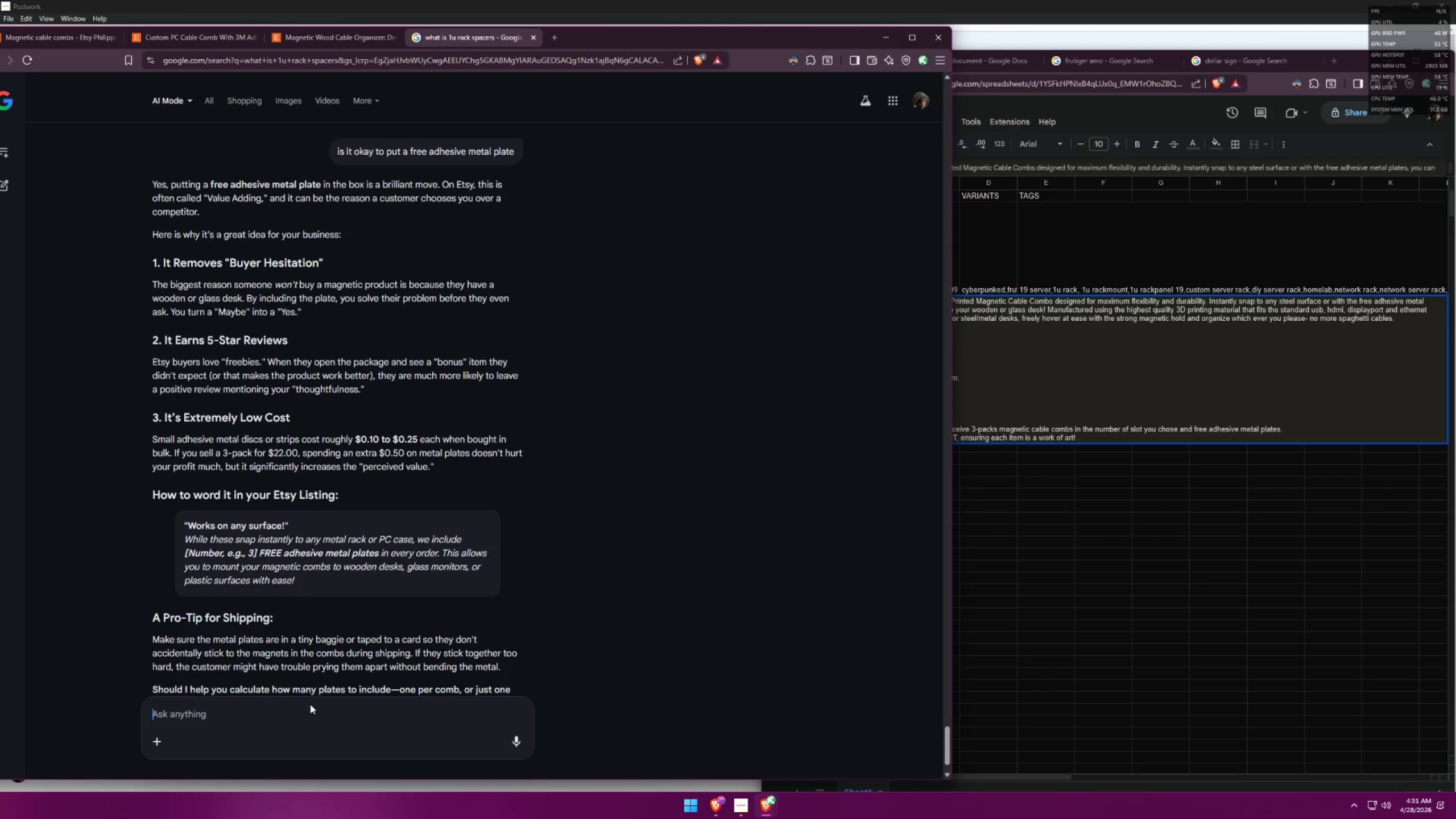 
type(wh)
key(Backspace)
key(Backspace)
type(how man )
key(Backspace)
type(y free is the best move for 3 packs)
 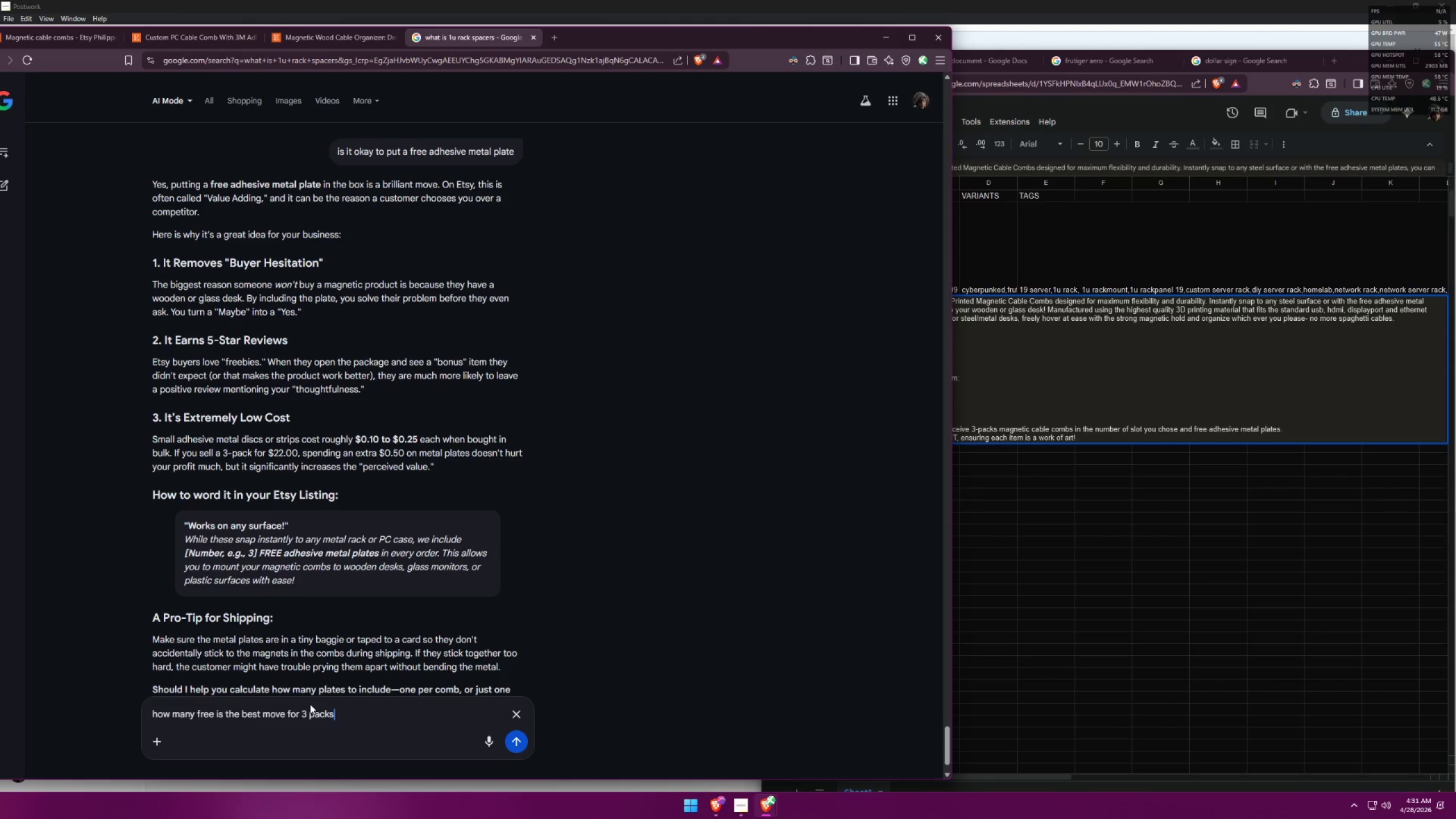 
key(Enter)
 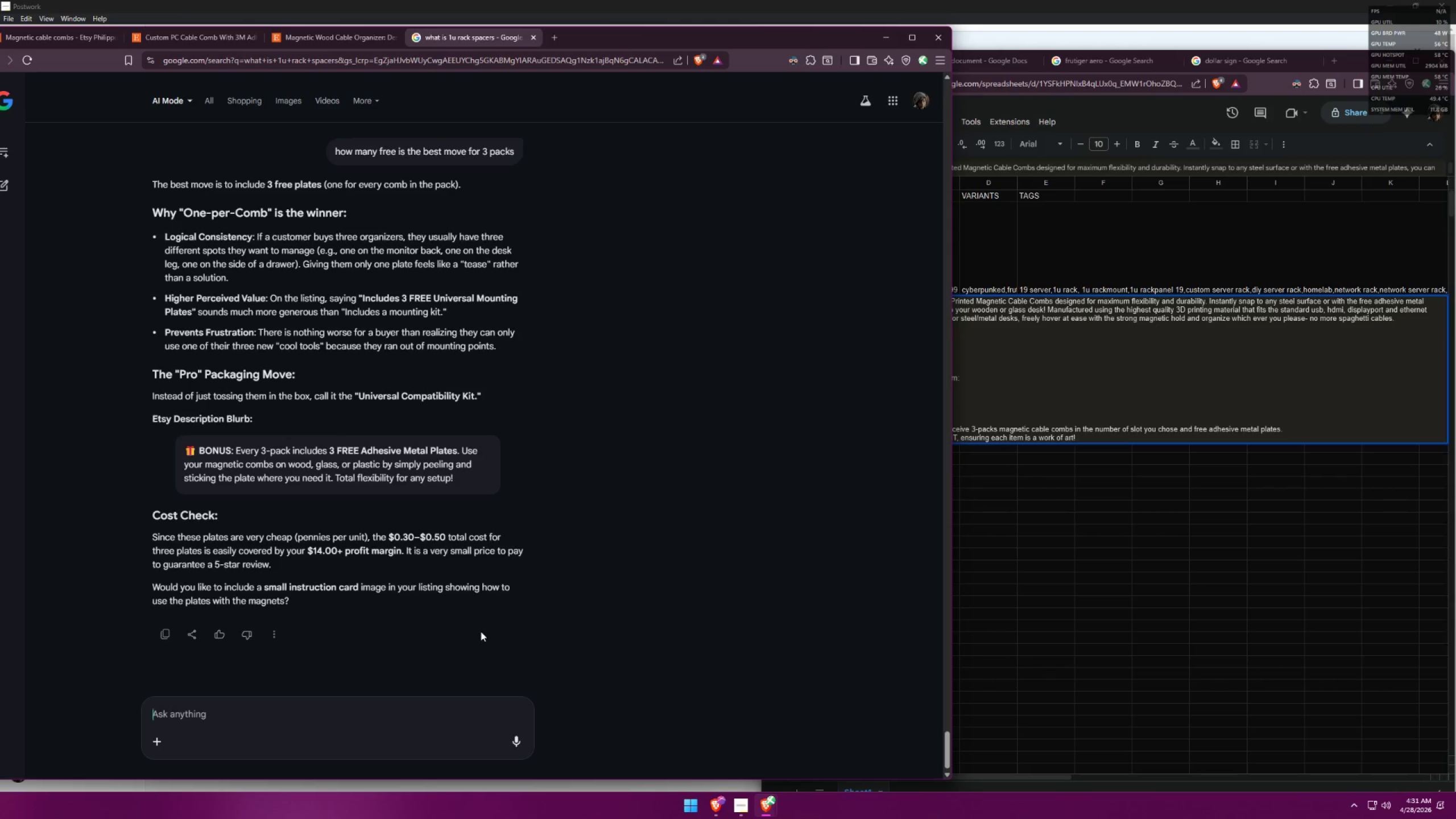 
wait(8.73)
 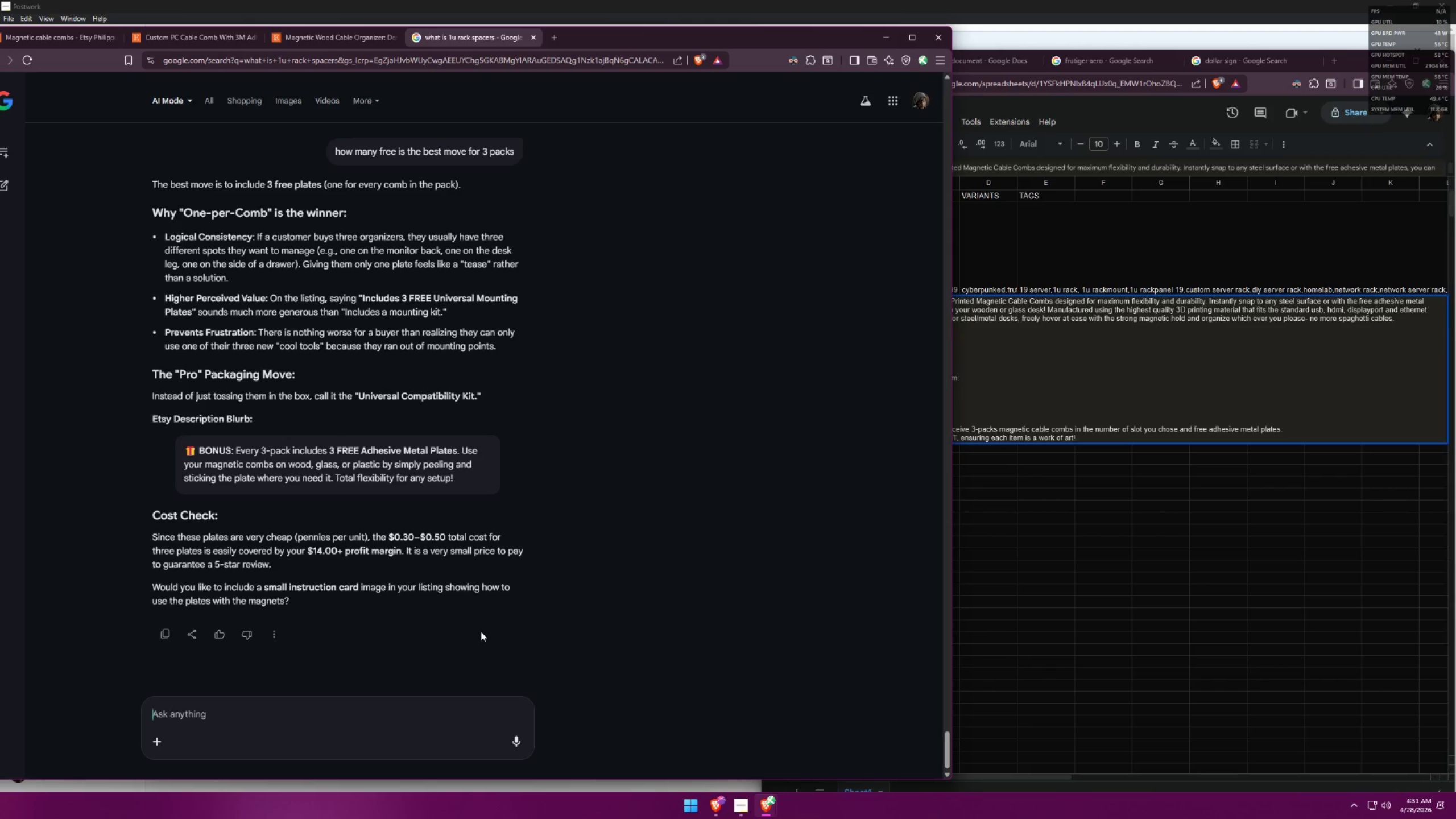 
left_click([1248, 432])
 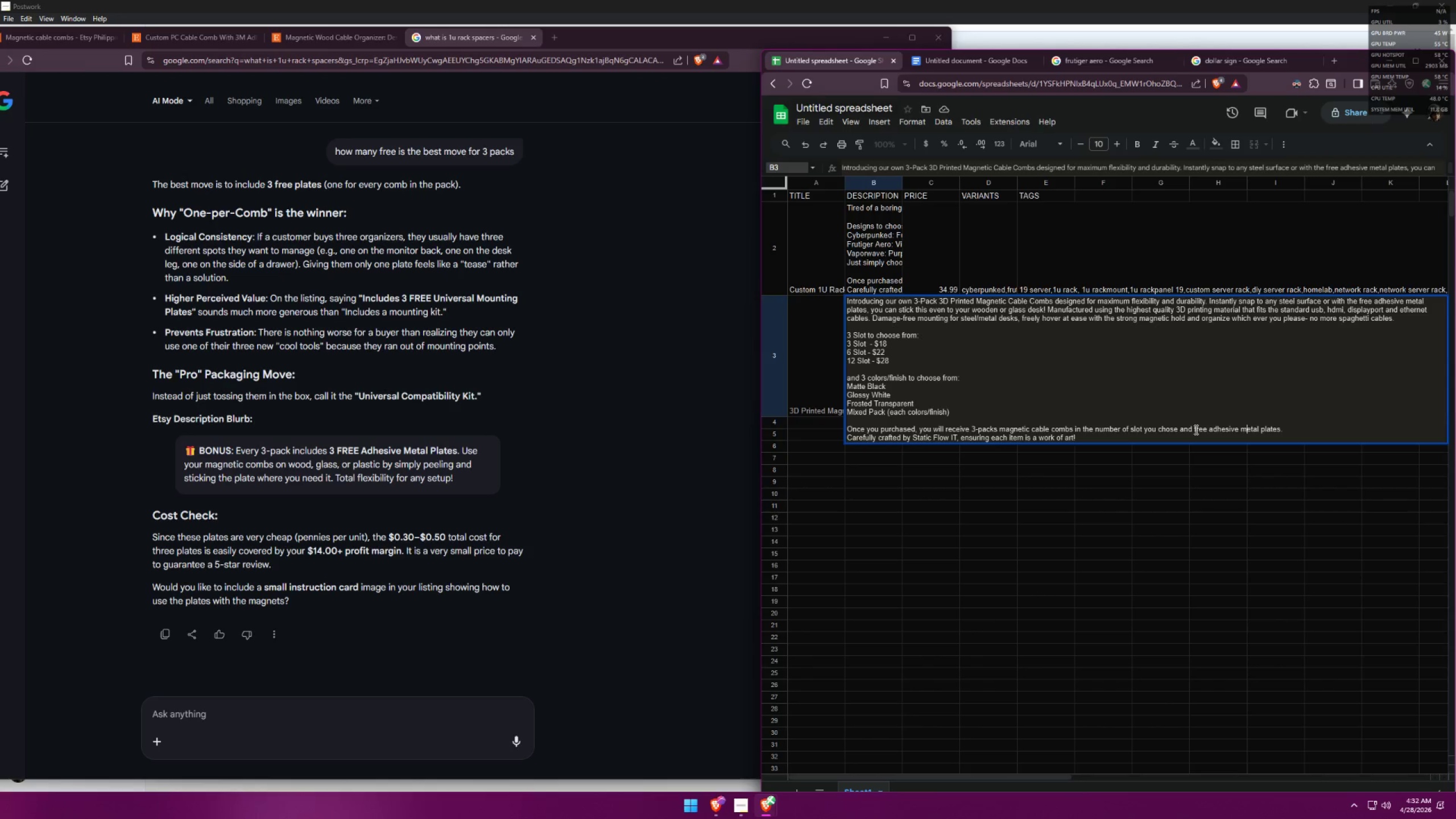 
left_click_drag(start_coordinate=[1212, 430], to_coordinate=[1281, 428])
 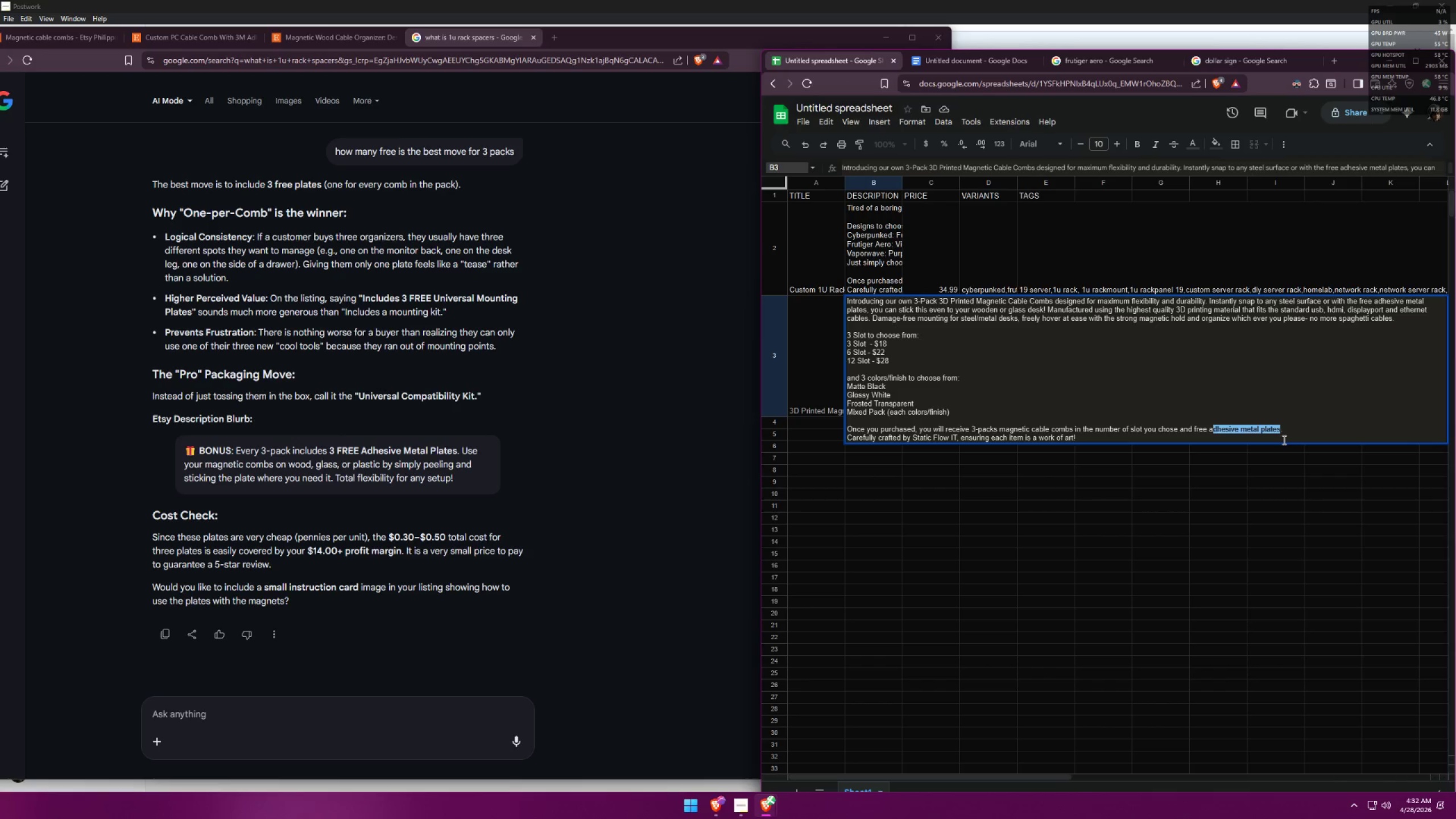 
key(Backspace)
key(Backspace)
type(3[)
key(Backspace)
type( pcs. )
key(Backspace)
key(Backspace)
key(Backspace)
key(Backspace)
key(Backspace)
key(Backspace)
type(pcs. univeral mounting pl)
key(Backspace)
key(Backspace)
key(Backspace)
key(Backspace)
key(Backspace)
key(Backspace)
key(Backspace)
key(Backspace)
type( adh)
key(Backspace)
key(Backspace)
key(Backspace)
key(Backspace)
type(u)
key(Backspace)
type( universal adhesive metal plates)
 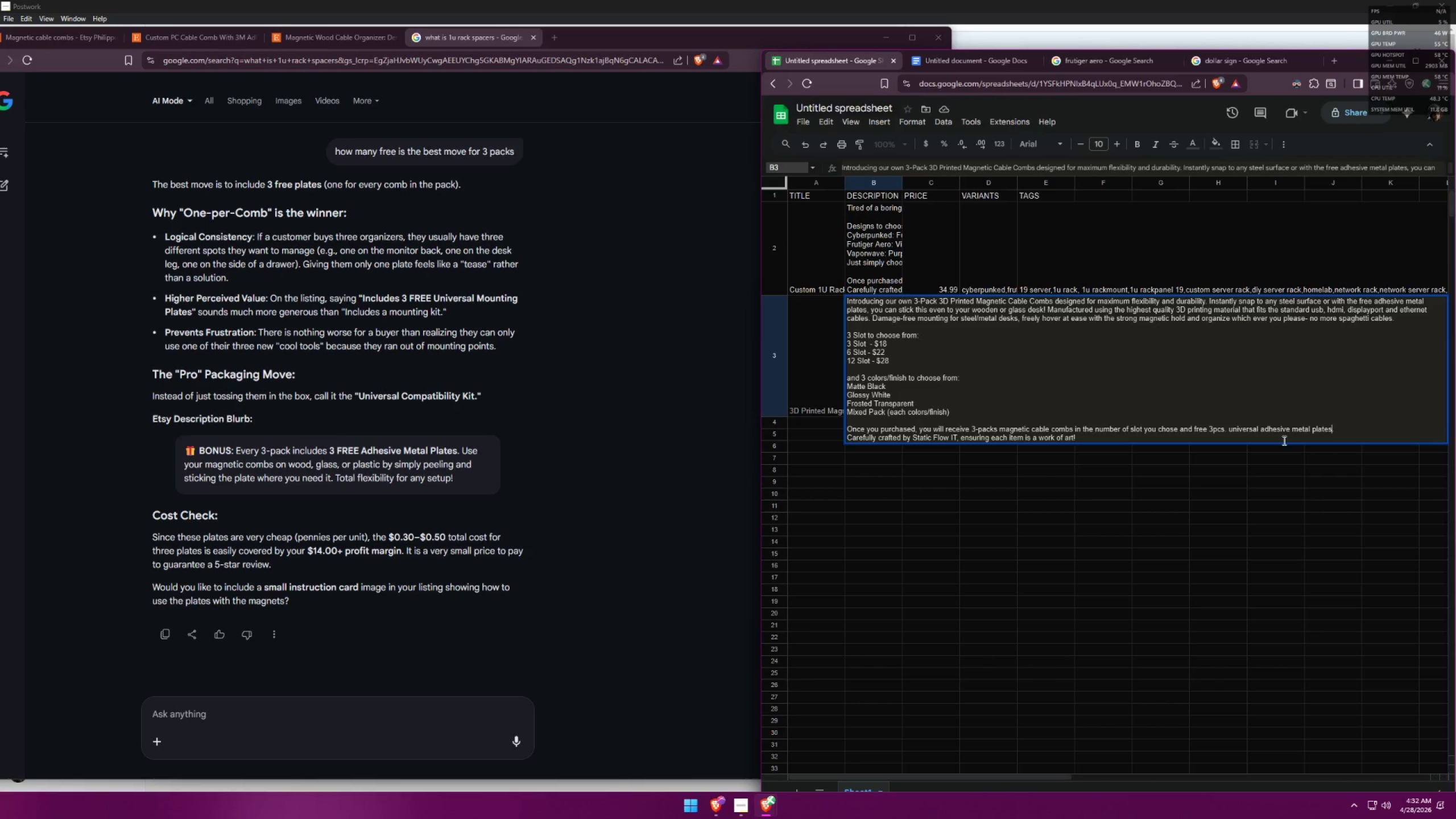 
left_click([1335, 437])
 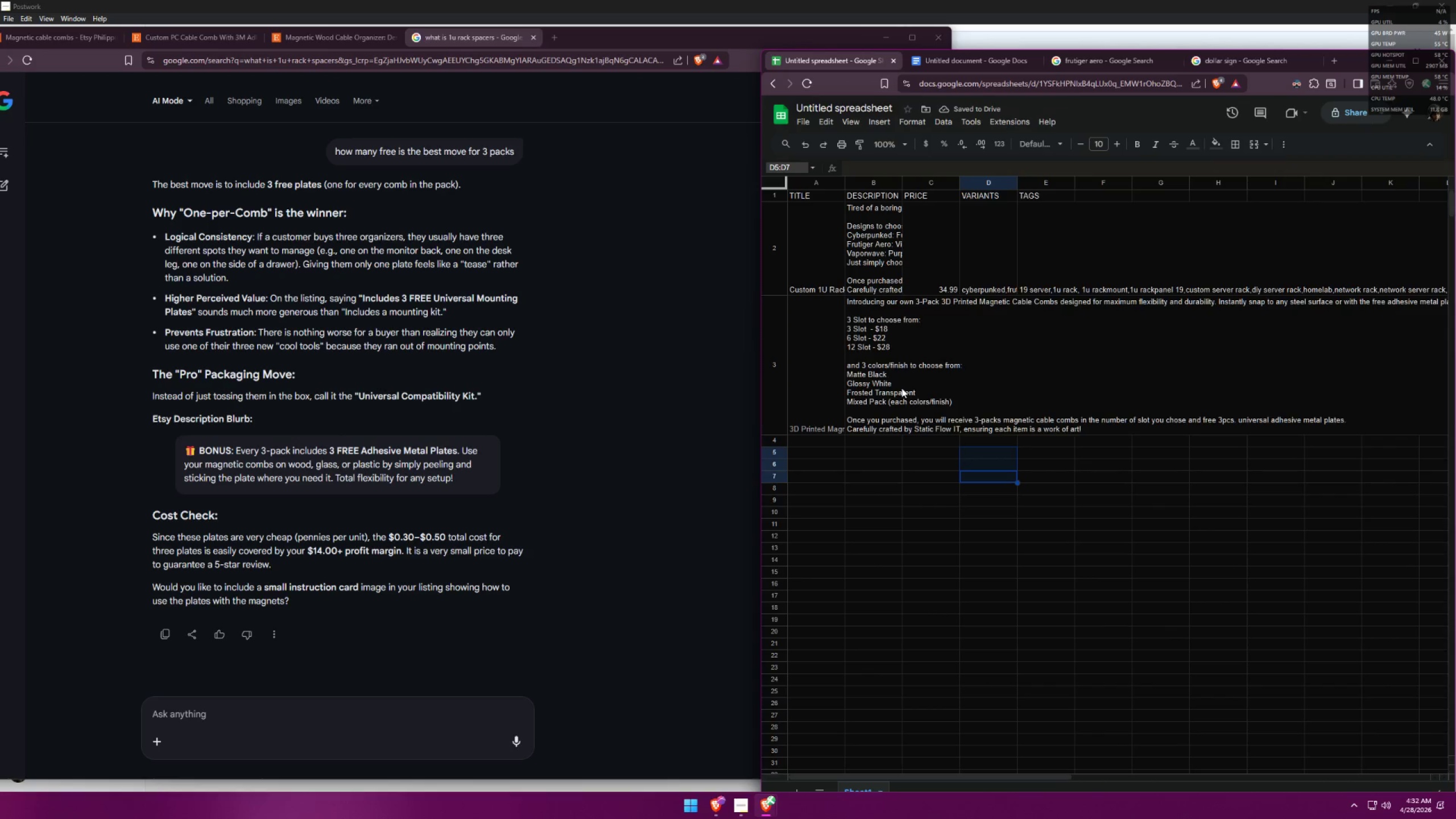 
wait(28.38)
 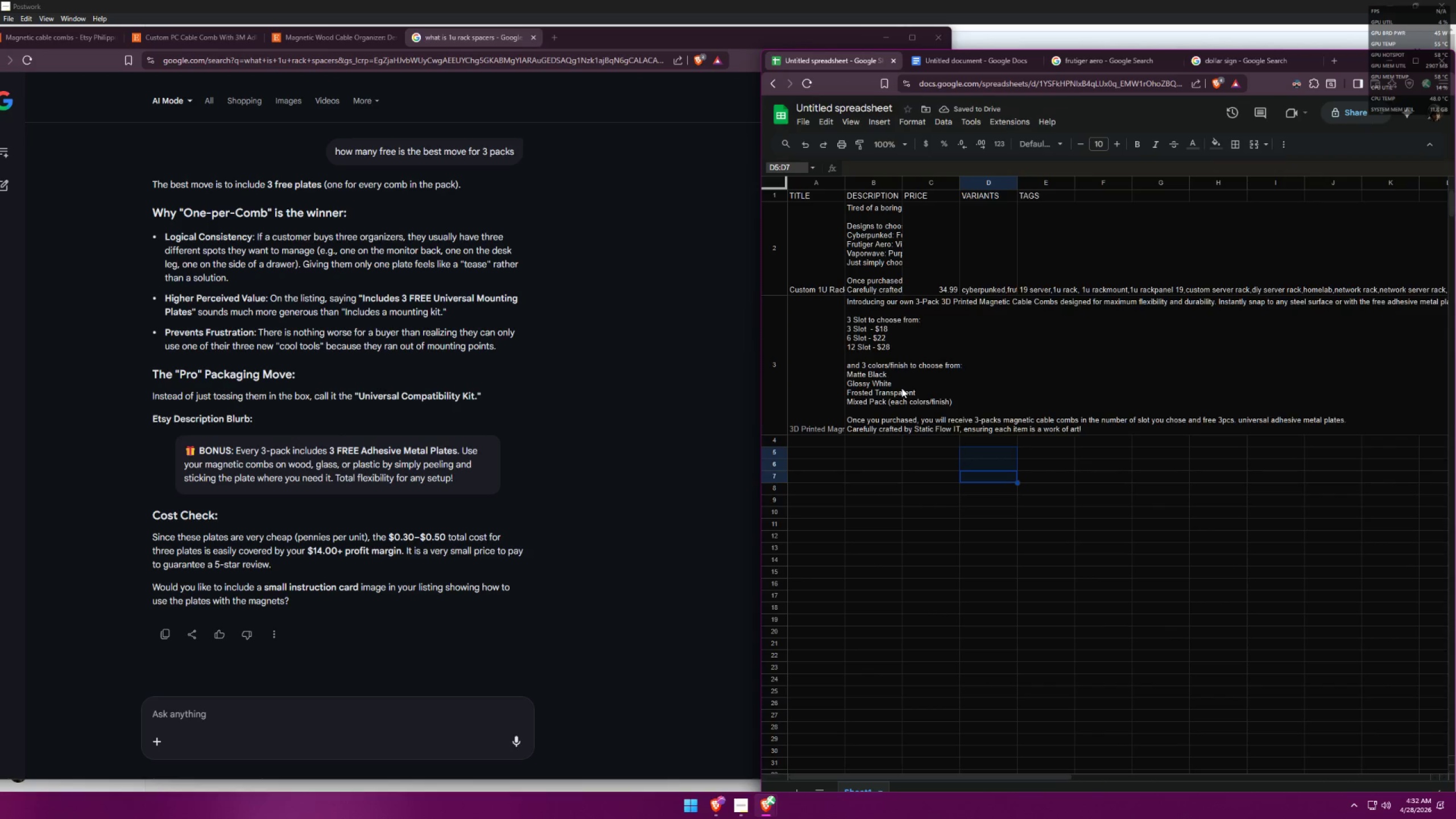 
double_click([974, 362])
 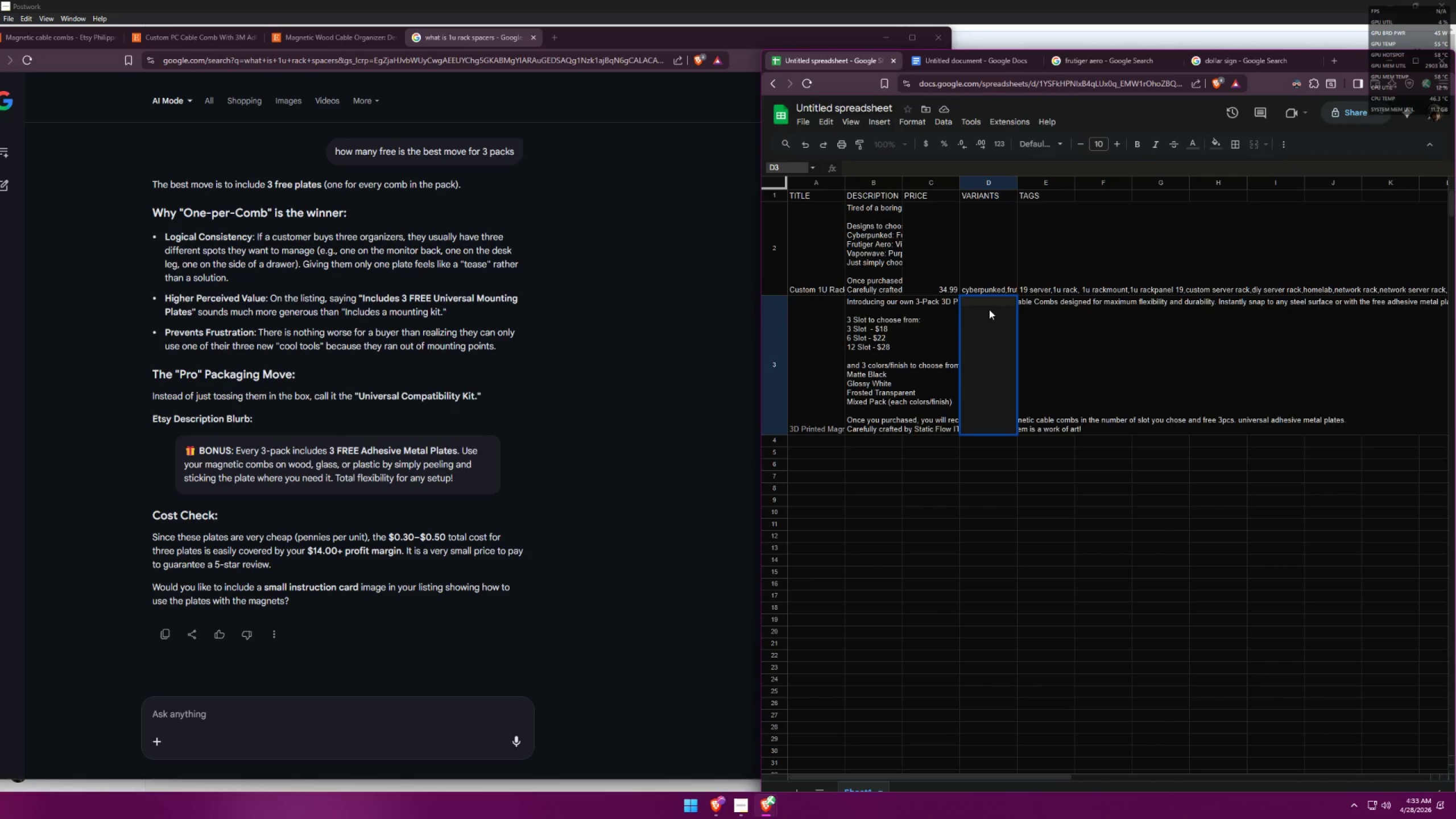 
left_click([994, 302])
 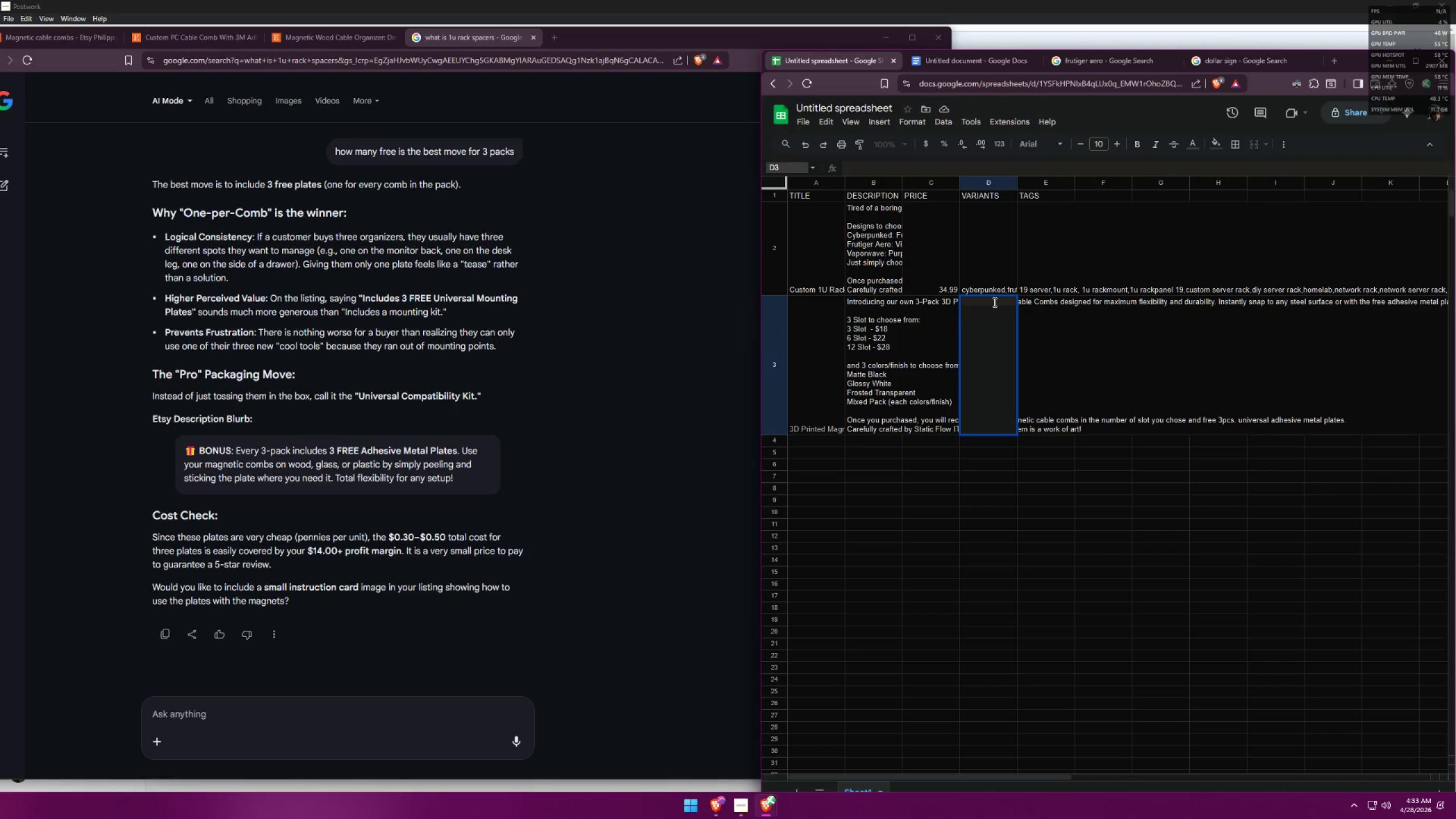 
key(3)
 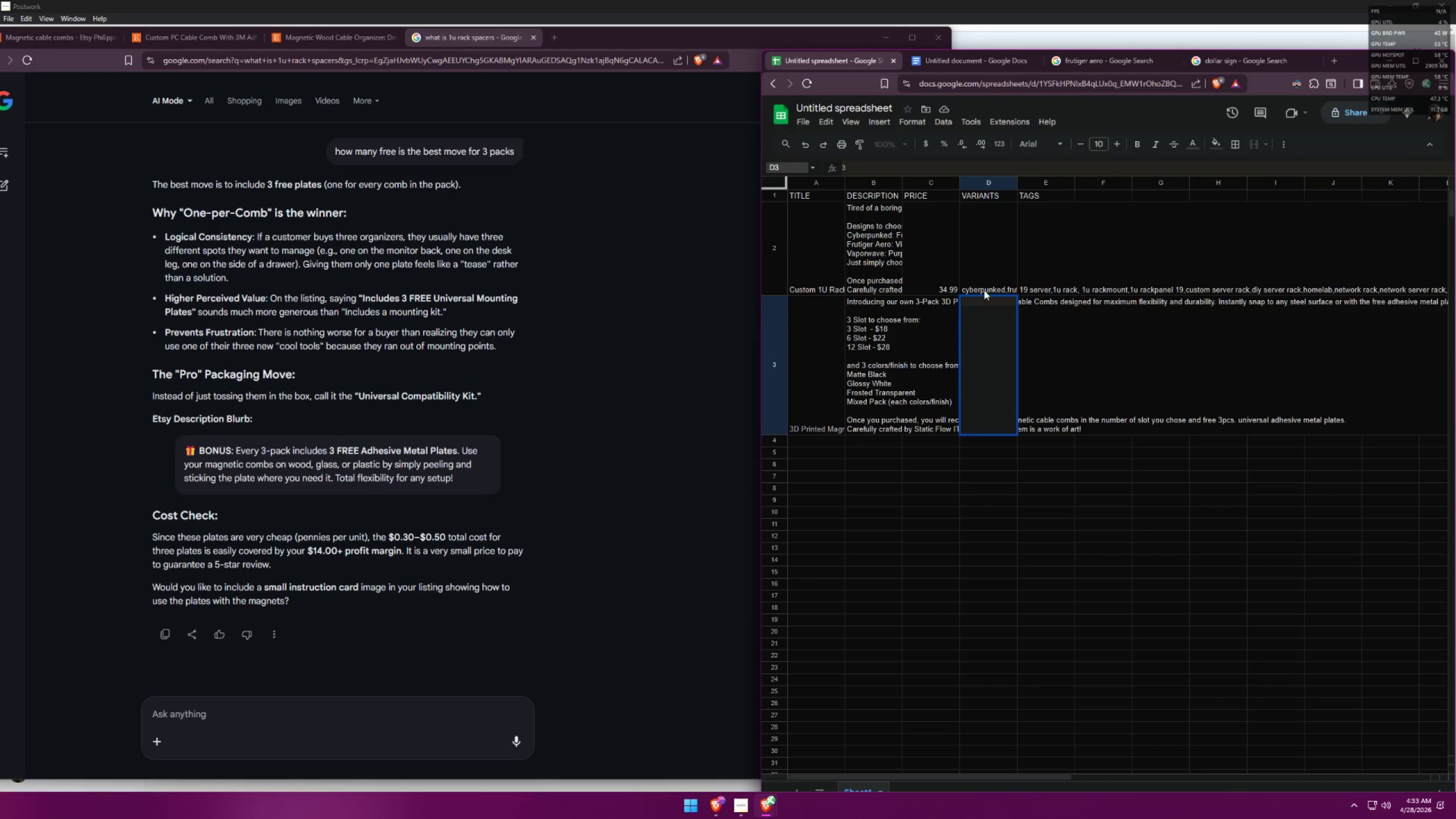 
left_click([978, 297])
 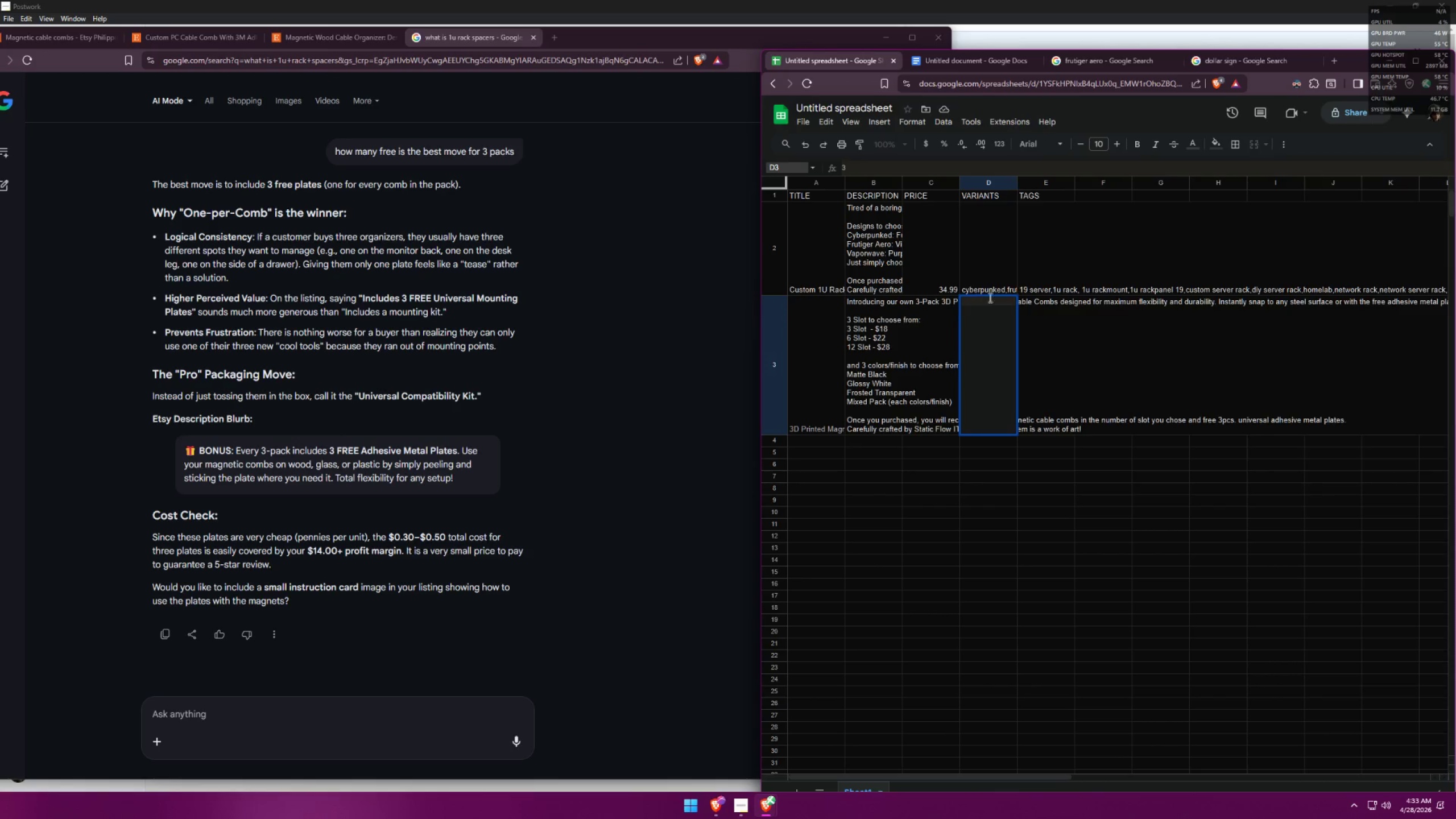 
key(Control+ControlLeft)
 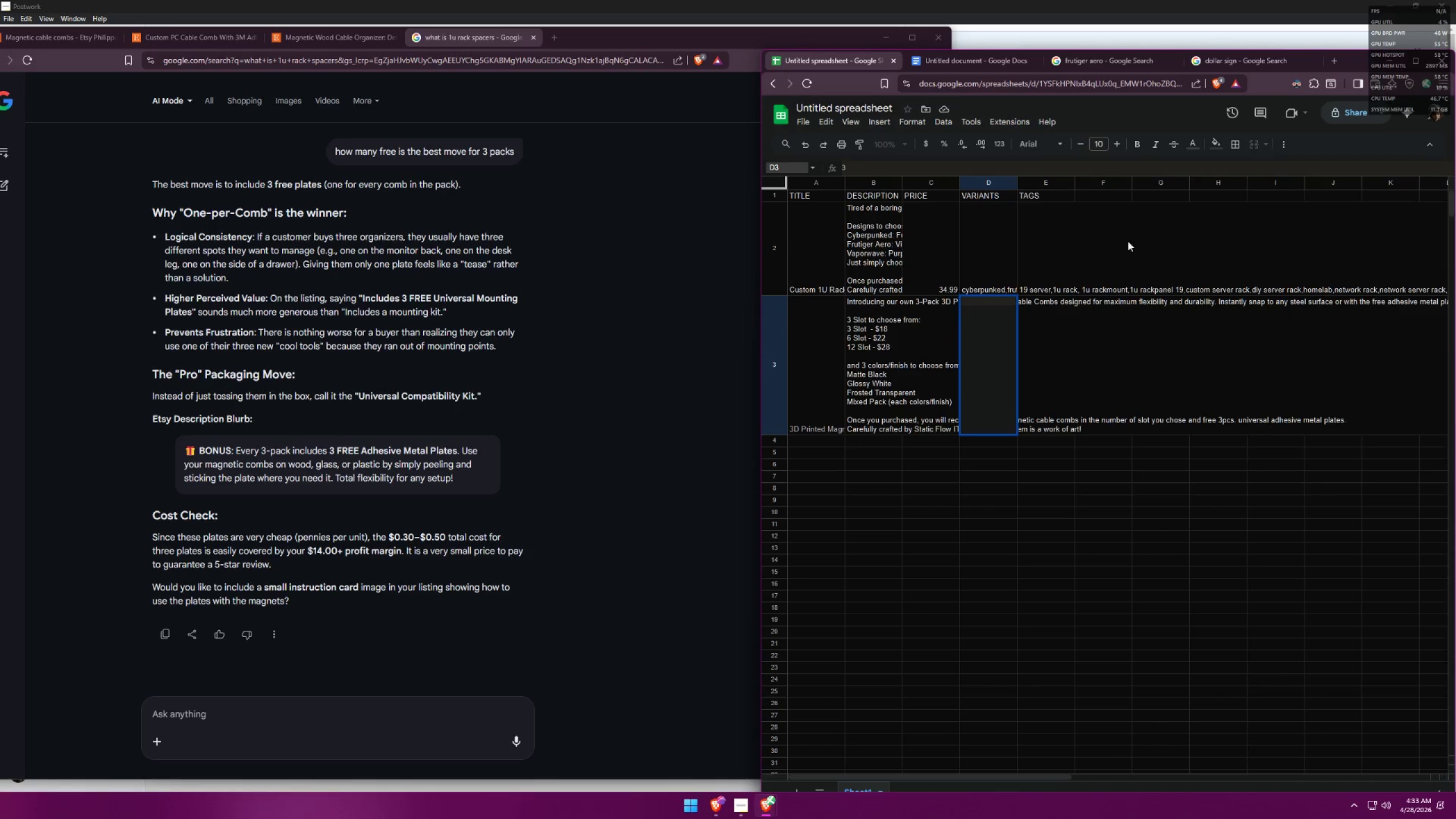 
key(Control+A)
 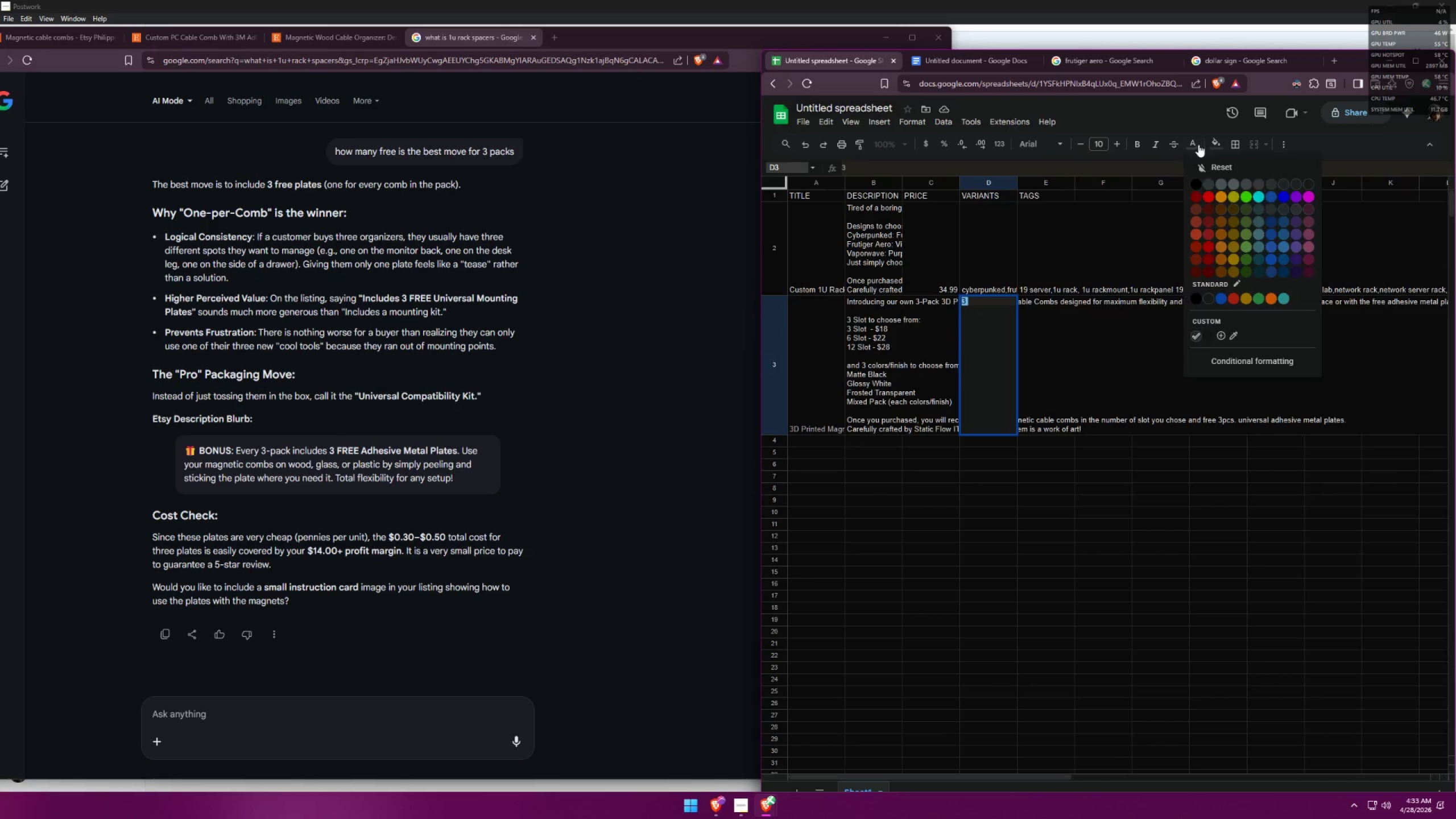 
left_click([1196, 180])
 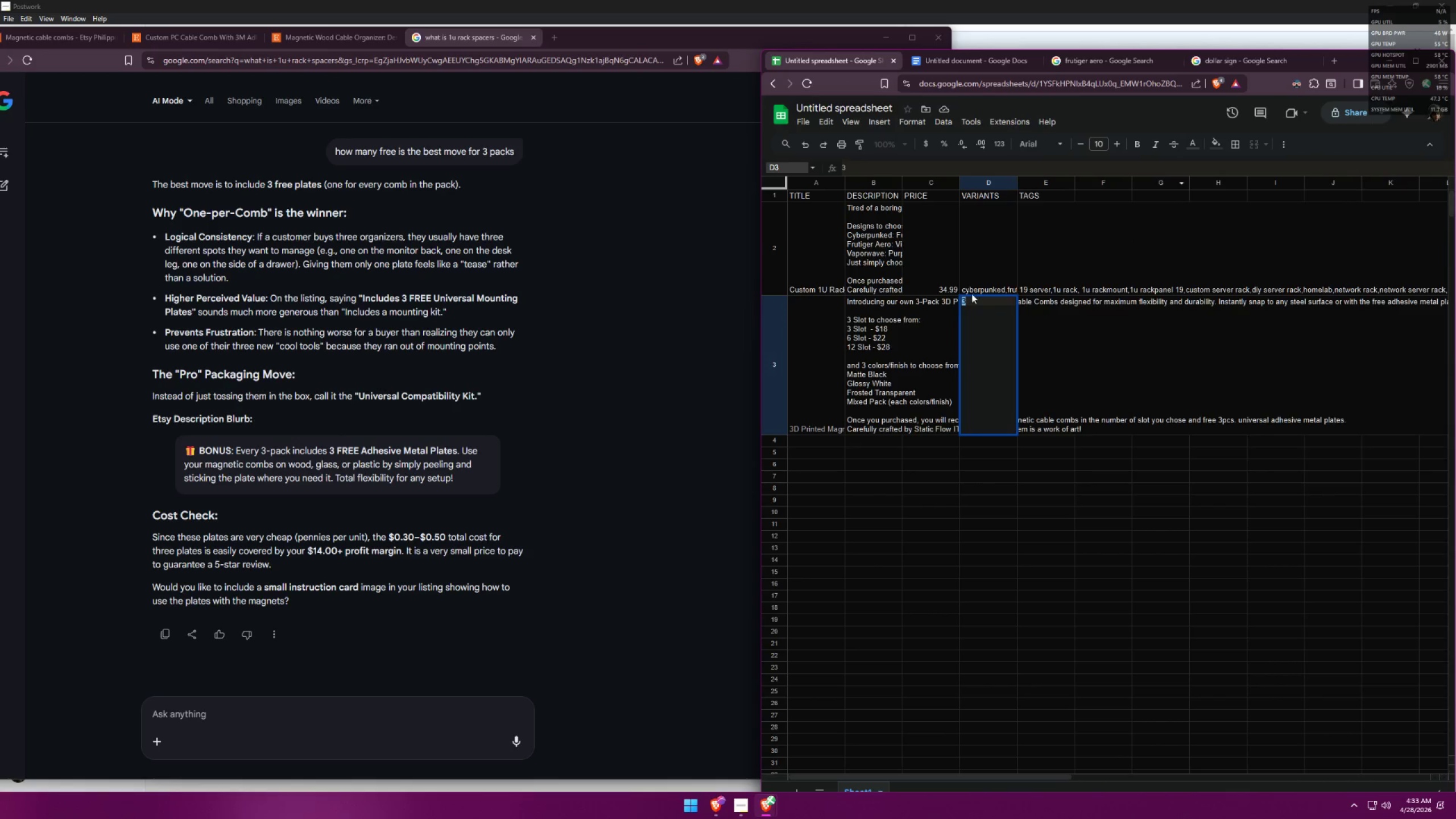 
left_click([977, 305])
 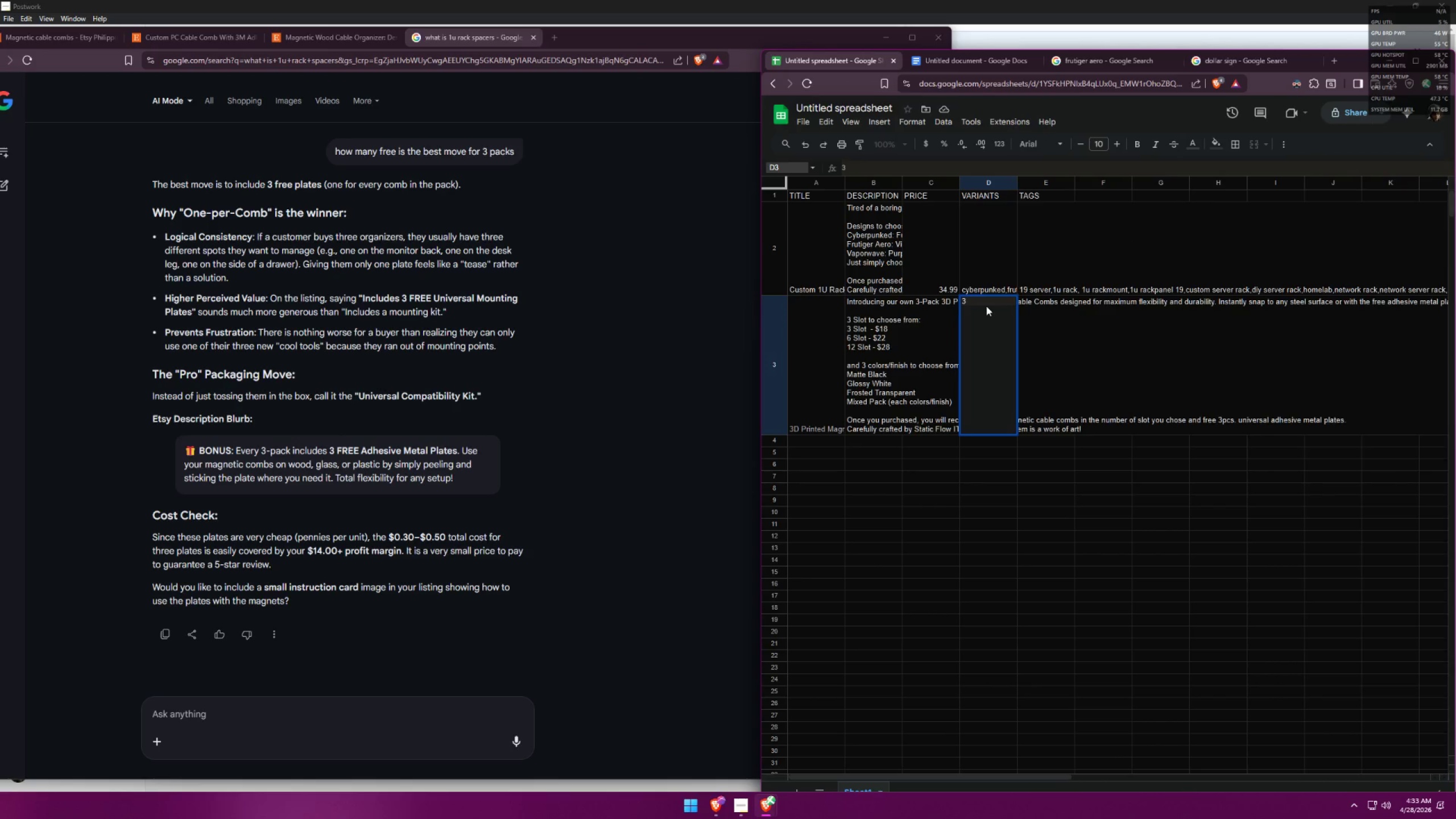 
type(s)
key(Backspace)
type( slot=18,5 )
key(Backspace)
key(Backspace)
type(7)
key(Backspace)
type(5)
key(Backspace)
type(6 slot=22,12 slot=28)
 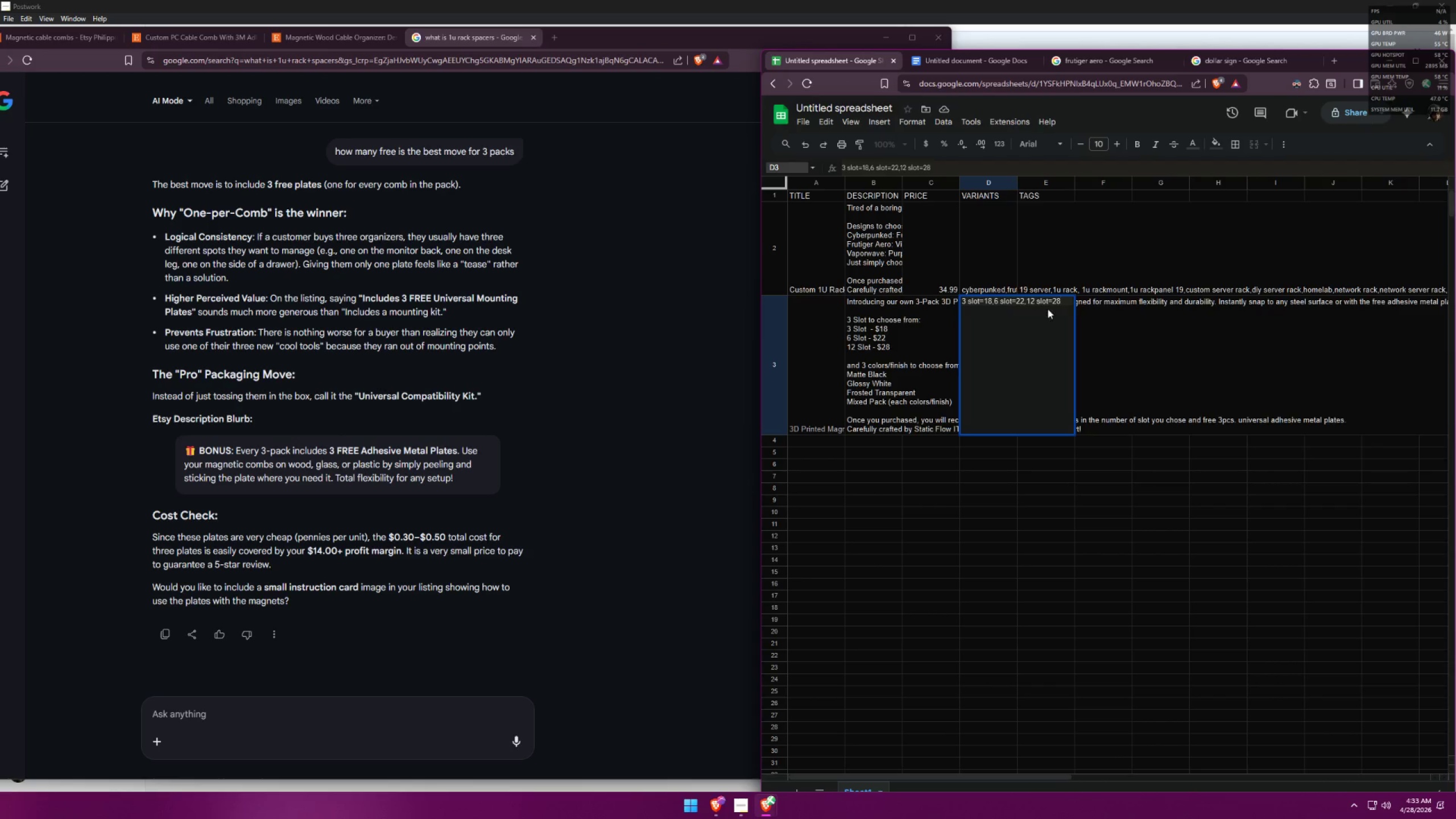 
double_click([930, 343])
 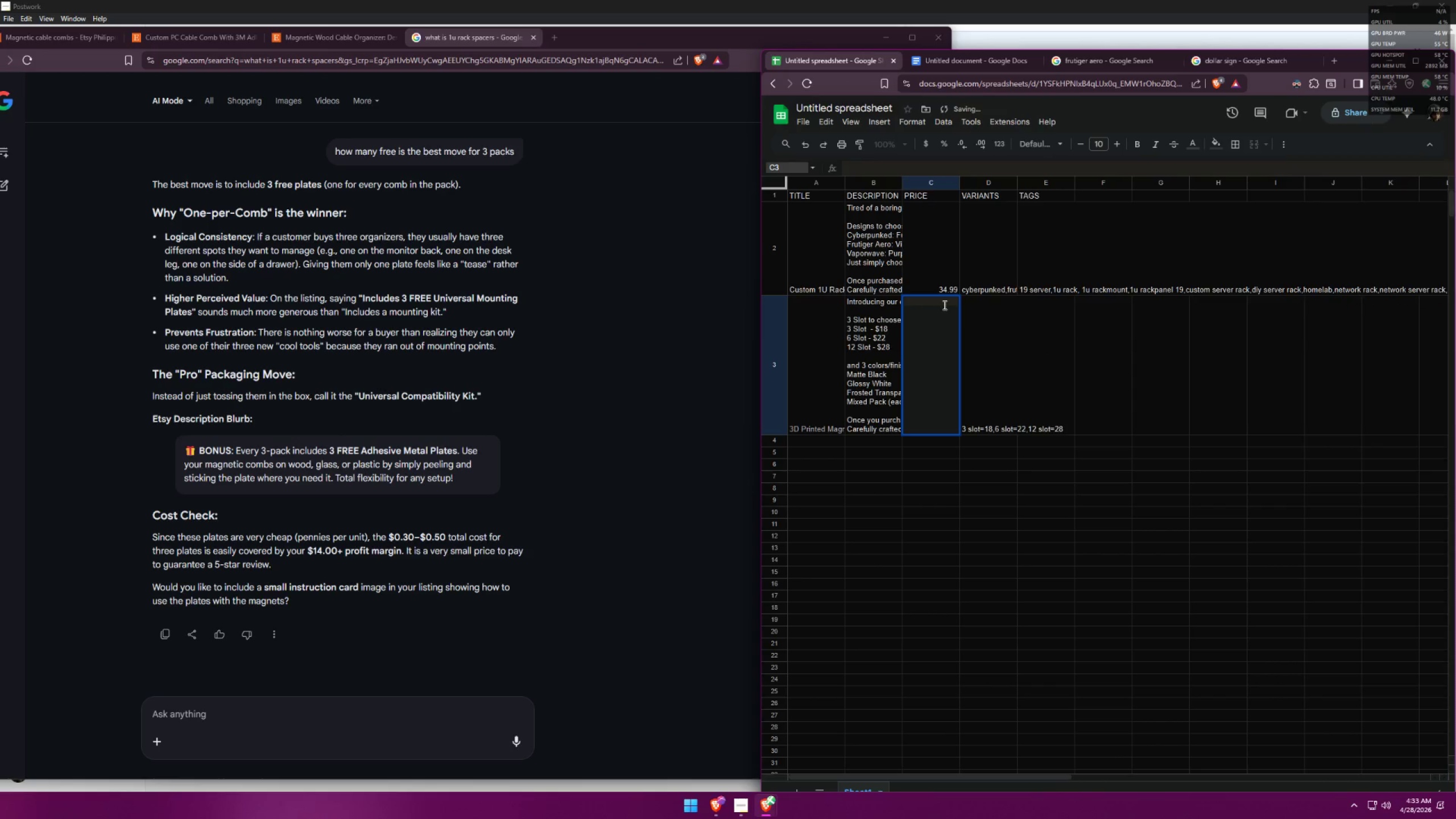 
double_click([944, 302])
 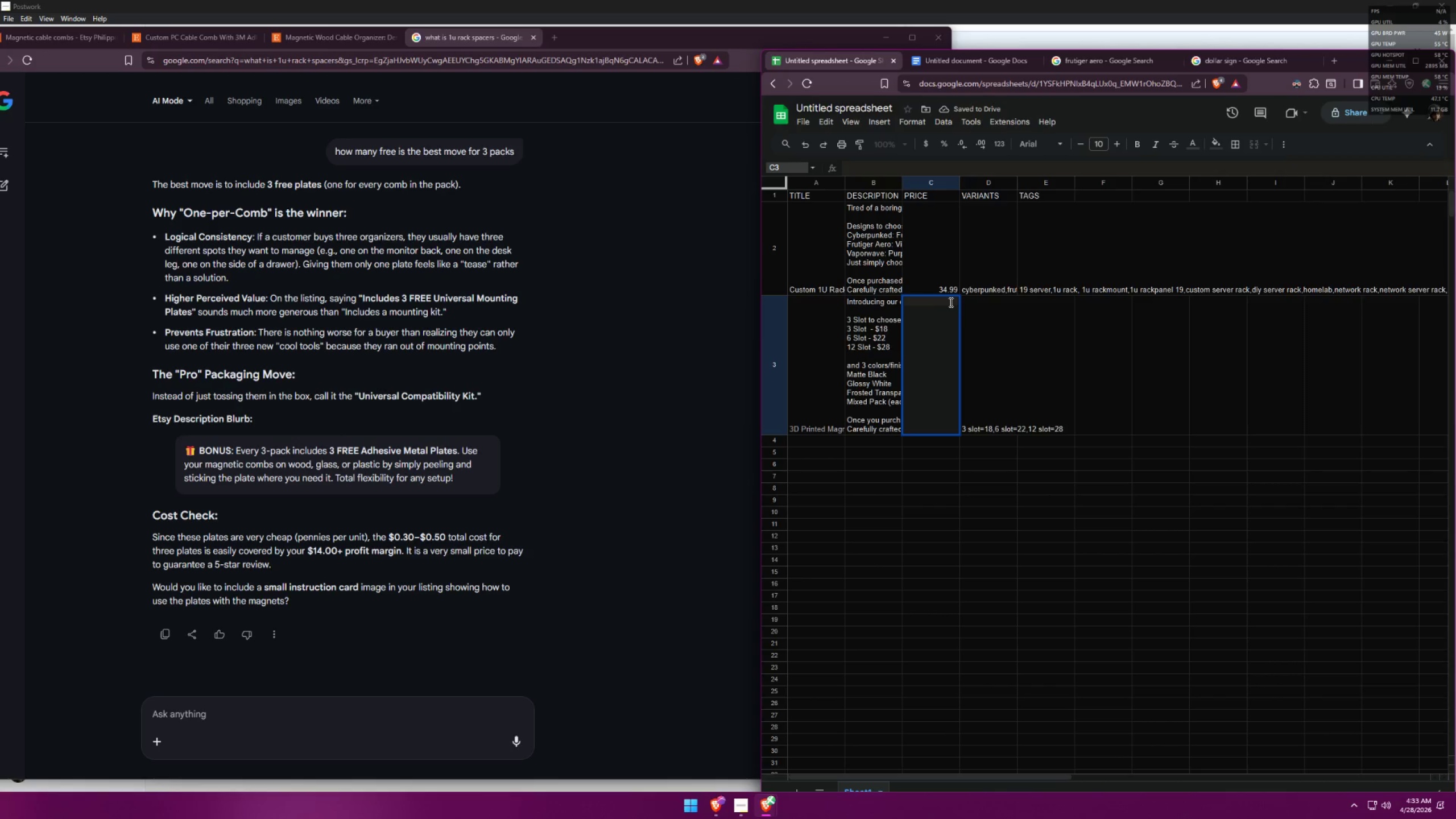 
type(18)
 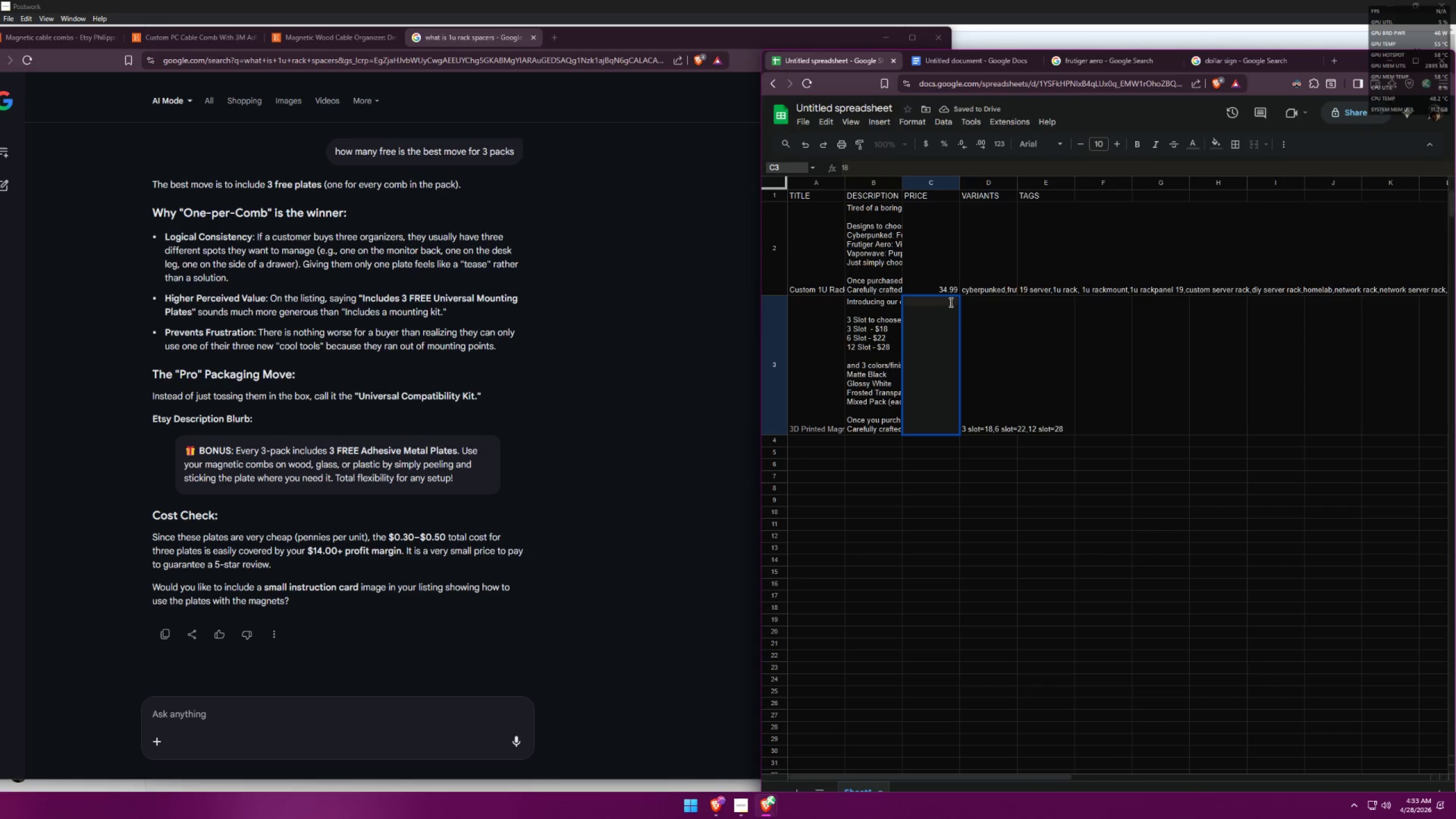 
left_click([1027, 355])
 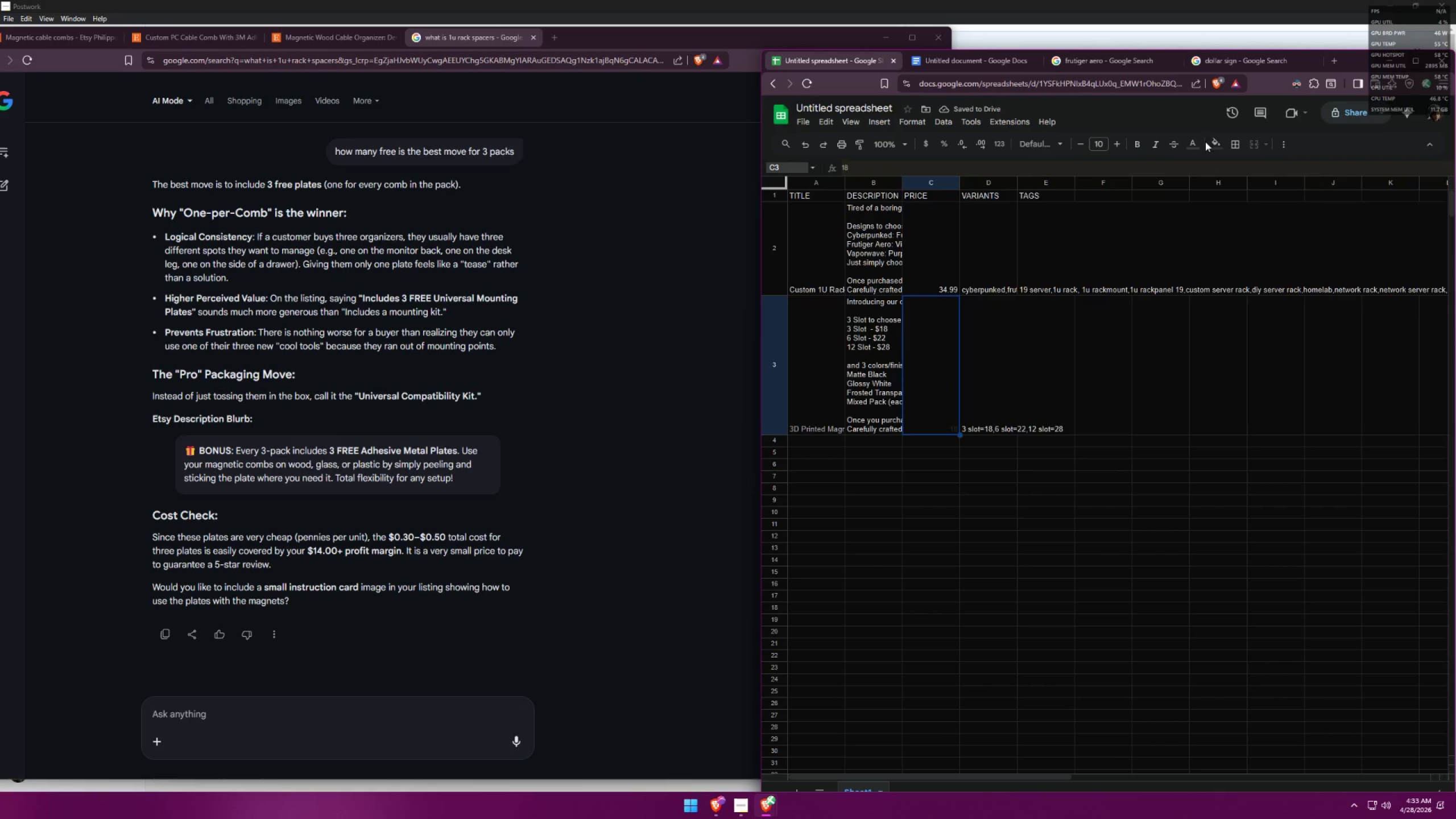 
double_click([1196, 182])
 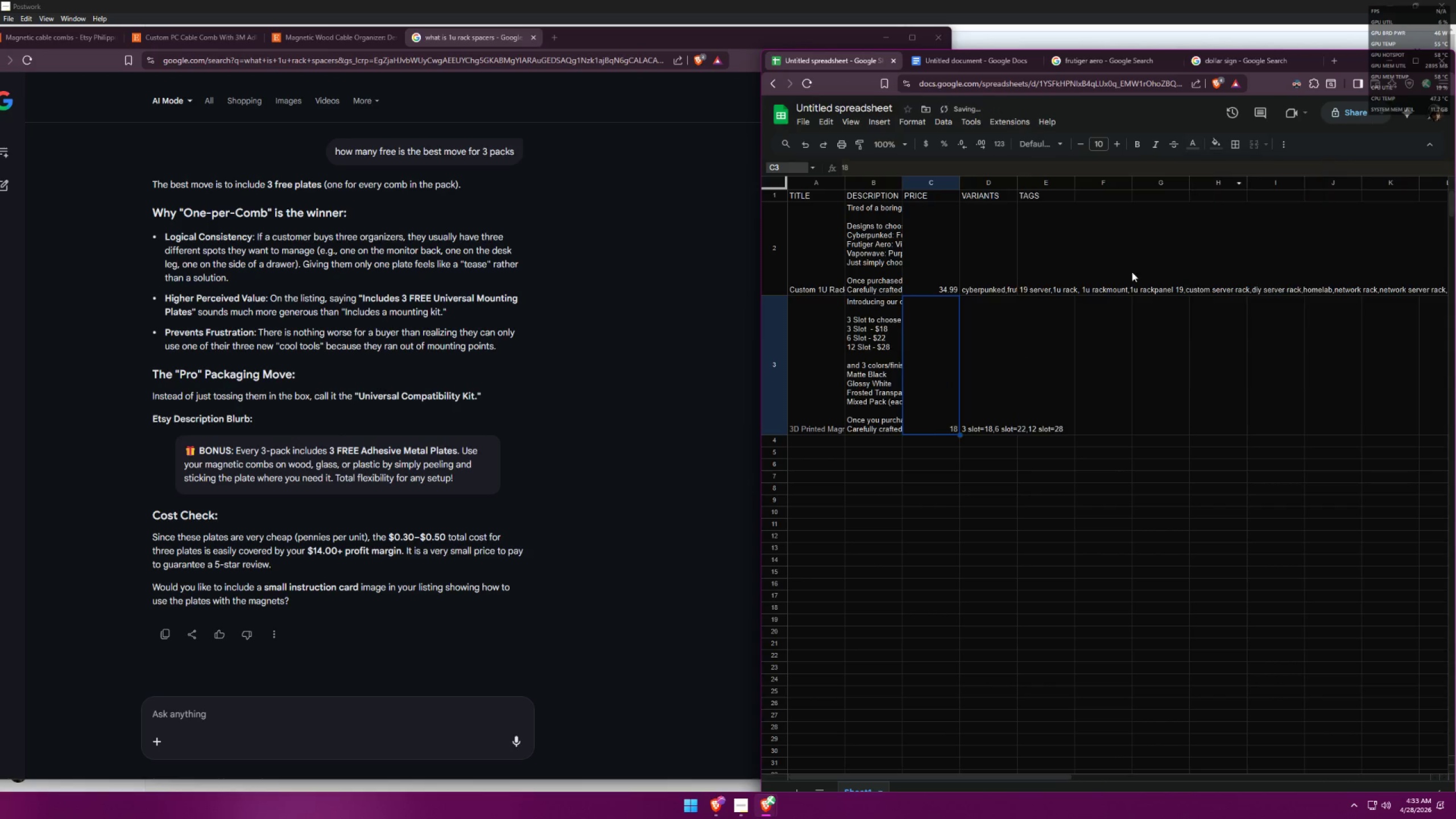 
triple_click([1053, 343])
 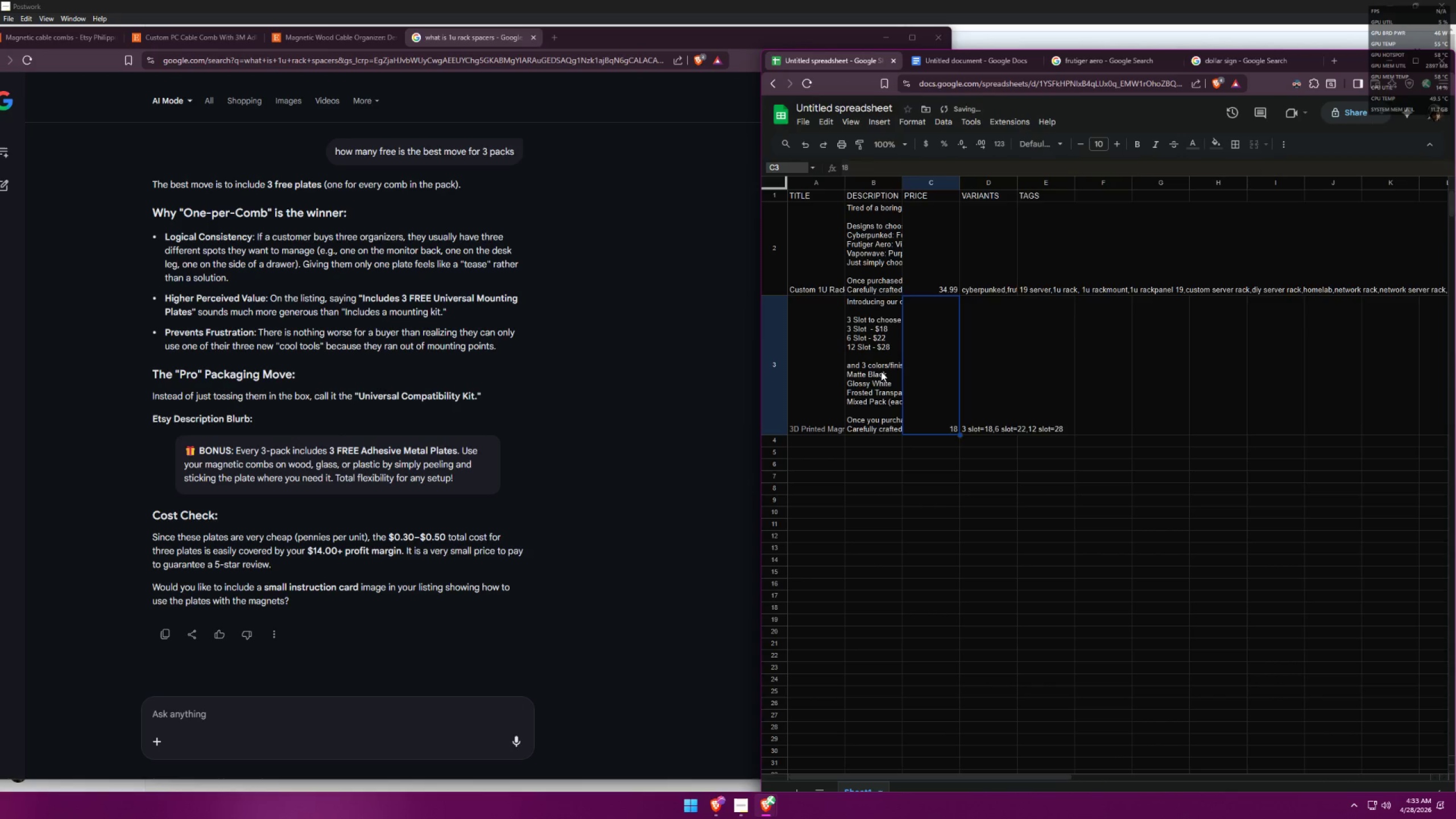 
triple_click([905, 369])
 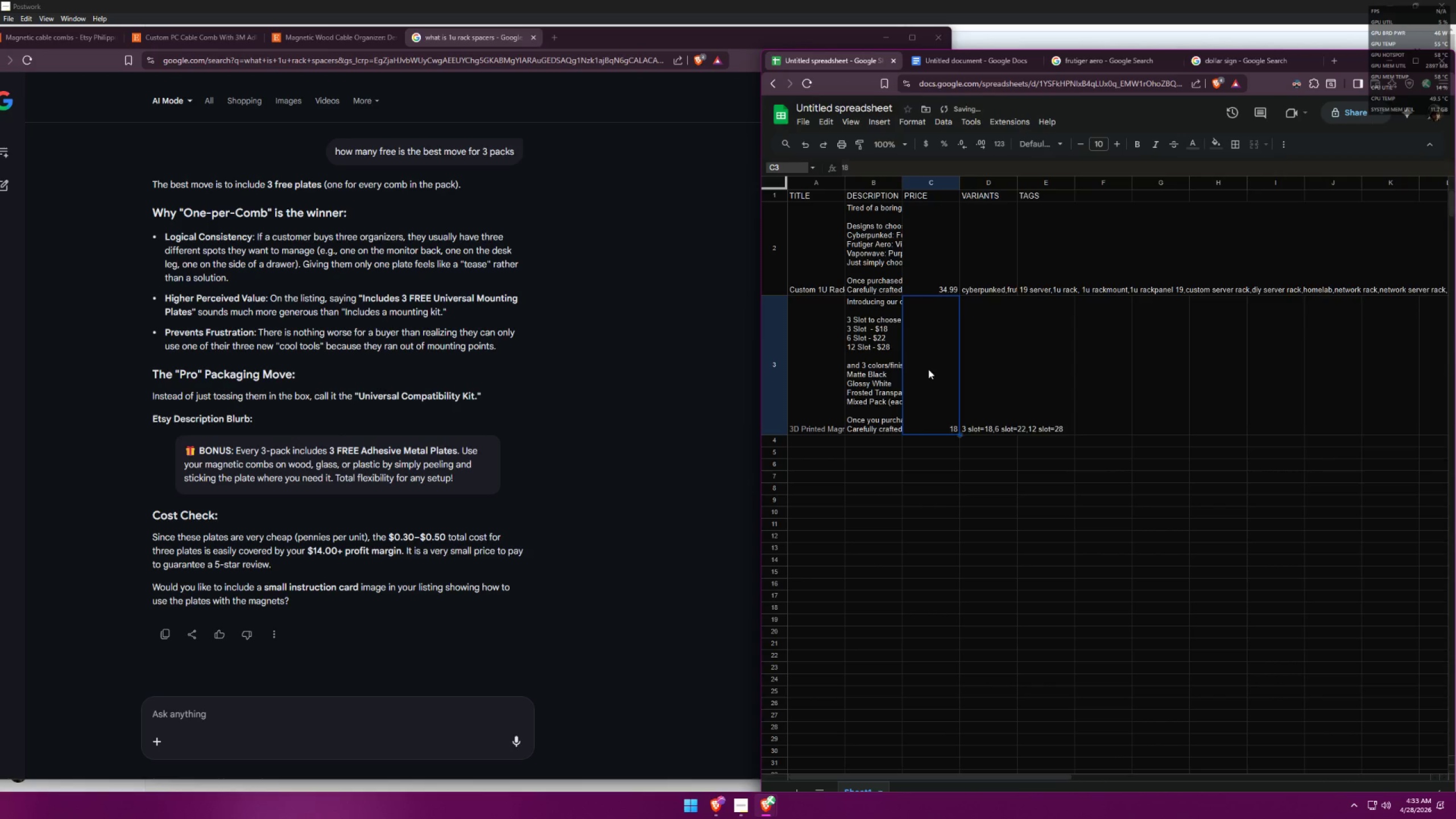 
triple_click([982, 371])
 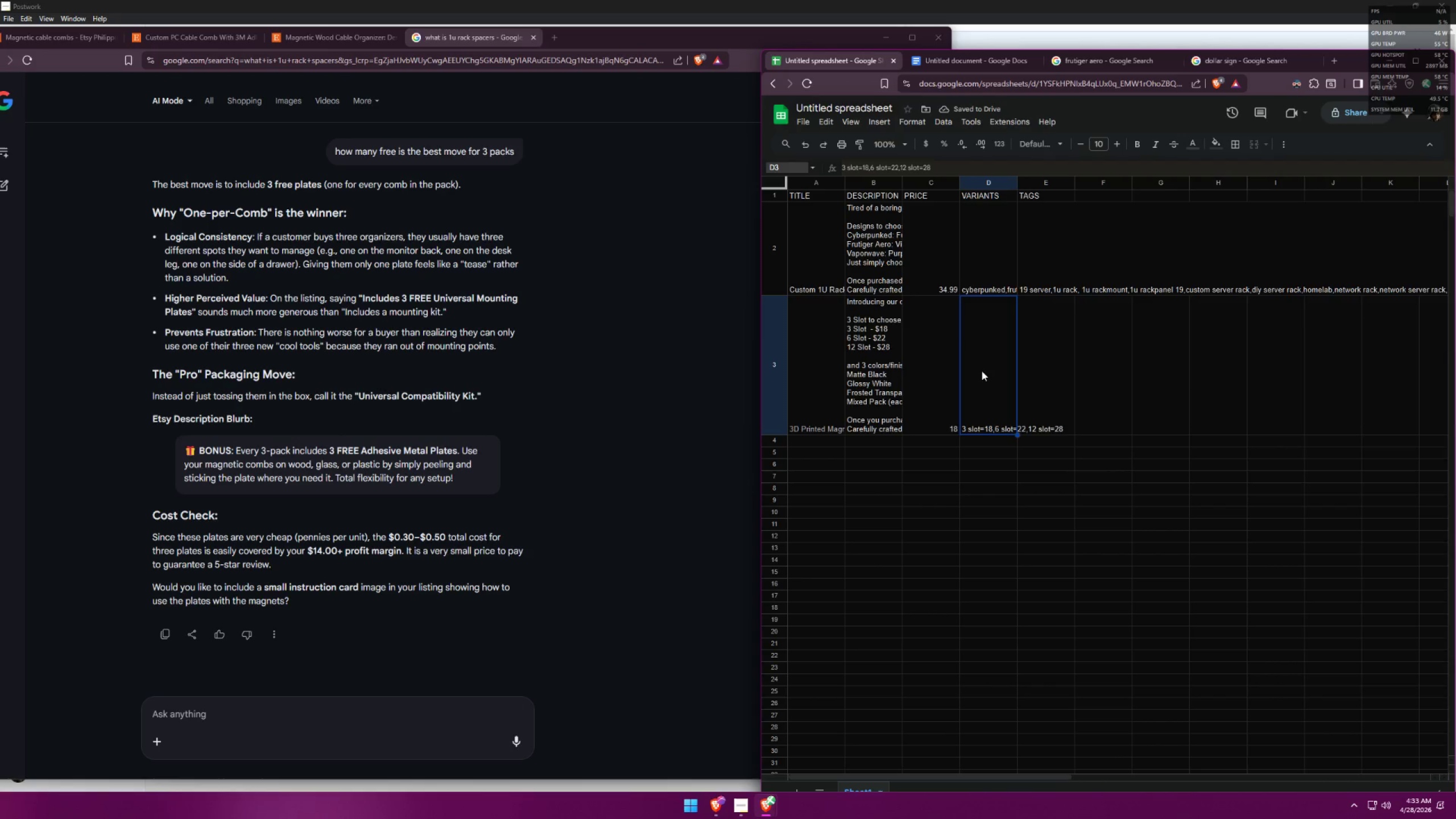 
left_click([1039, 371])
 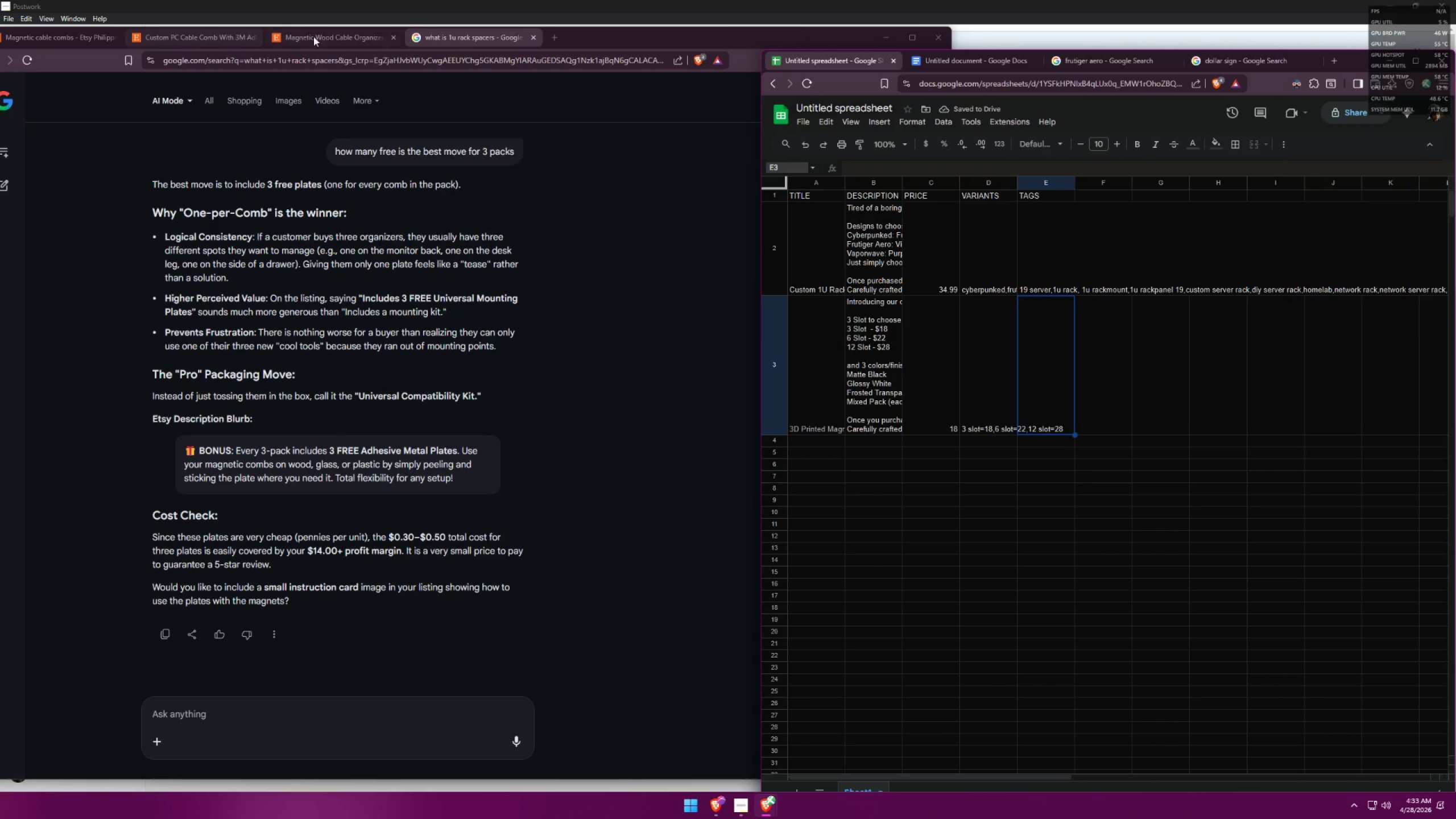 
left_click([317, 35])
 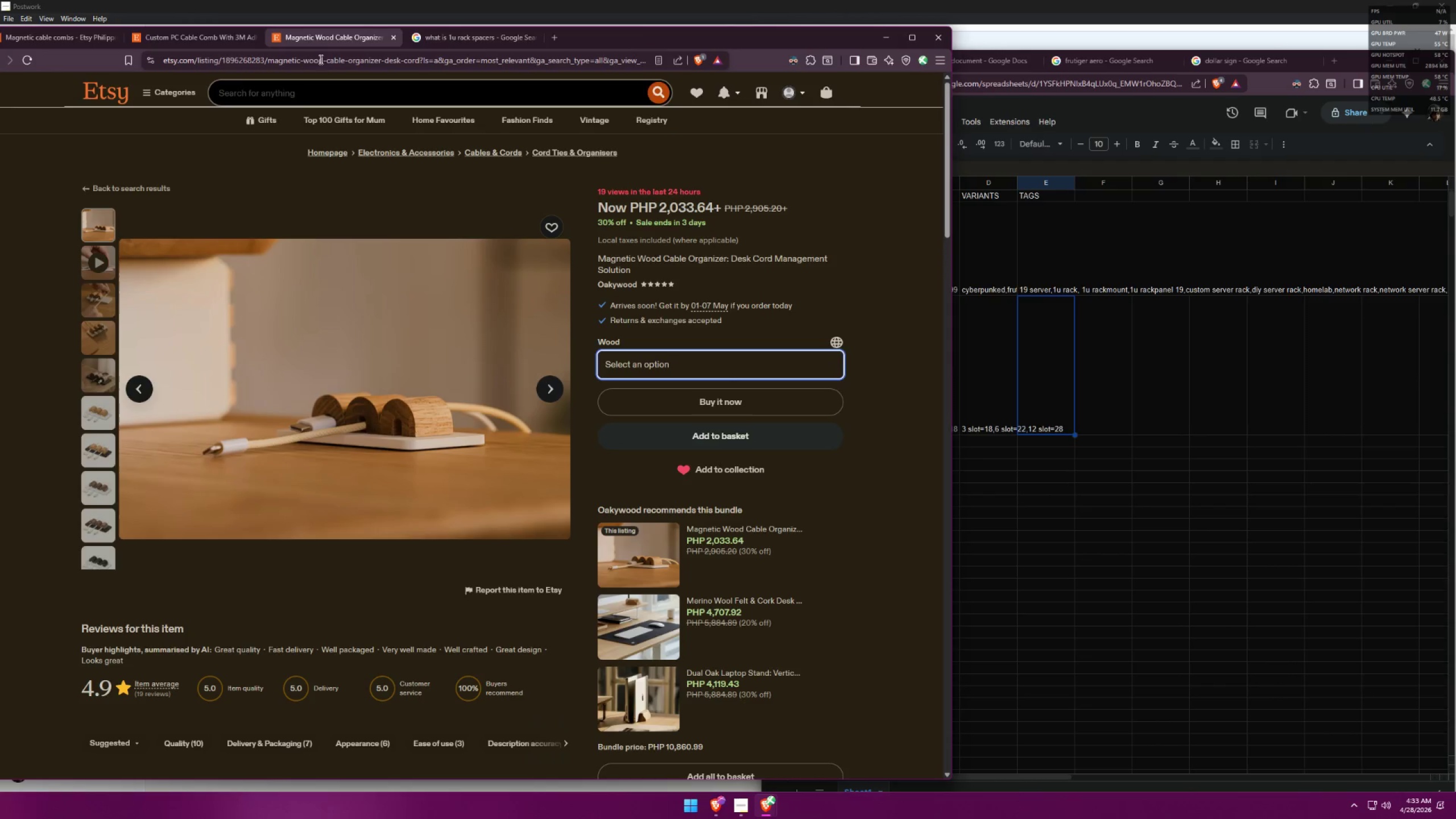 
scroll: coordinate [524, 234], scroll_direction: down, amount: 5.0